 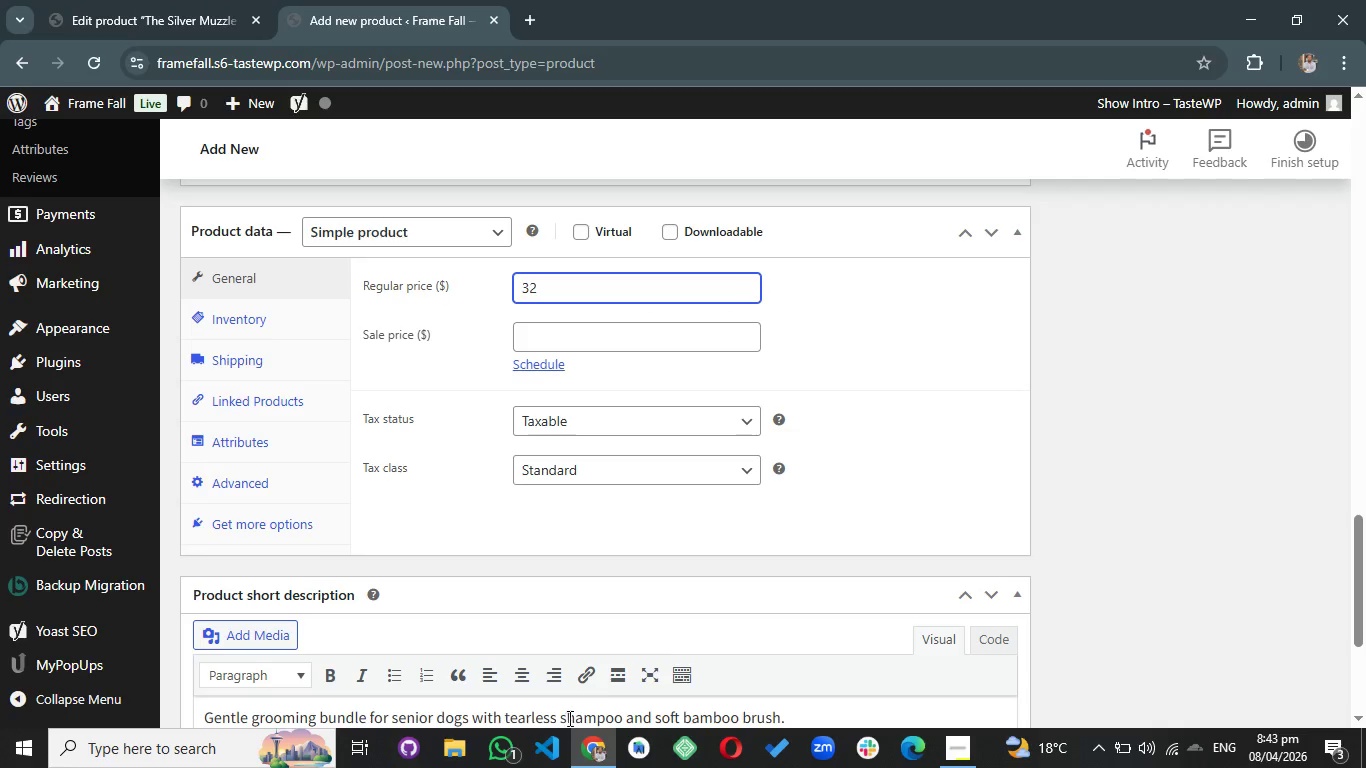 
left_click([331, 312])
 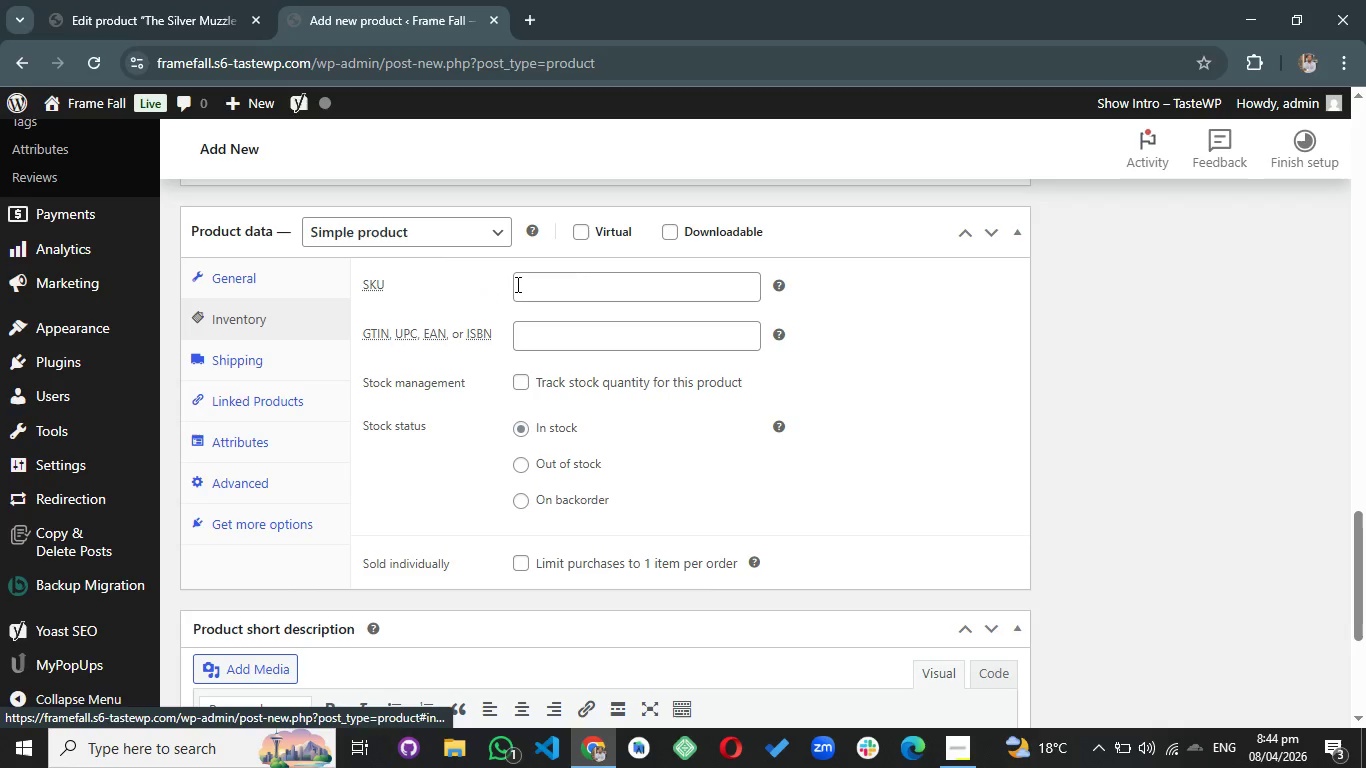 
left_click([517, 284])
 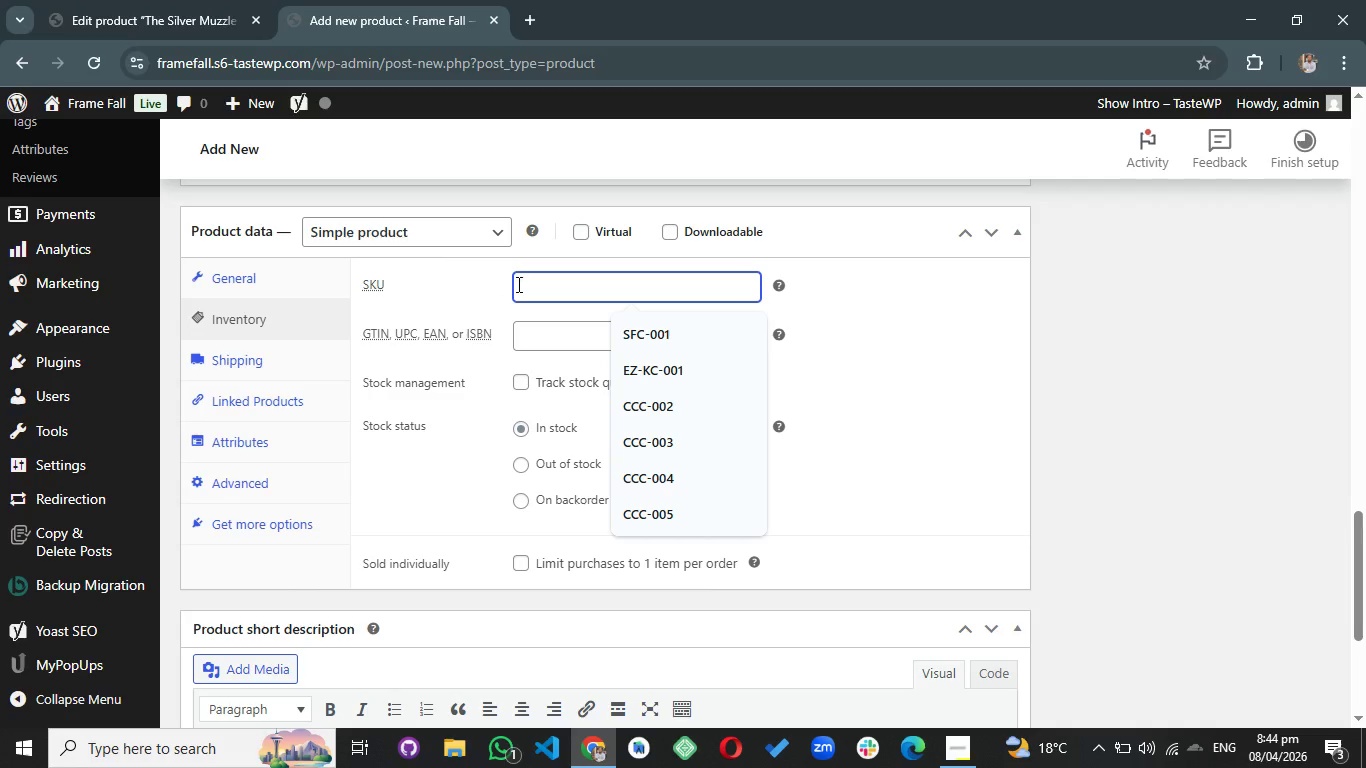 
wait(11.7)
 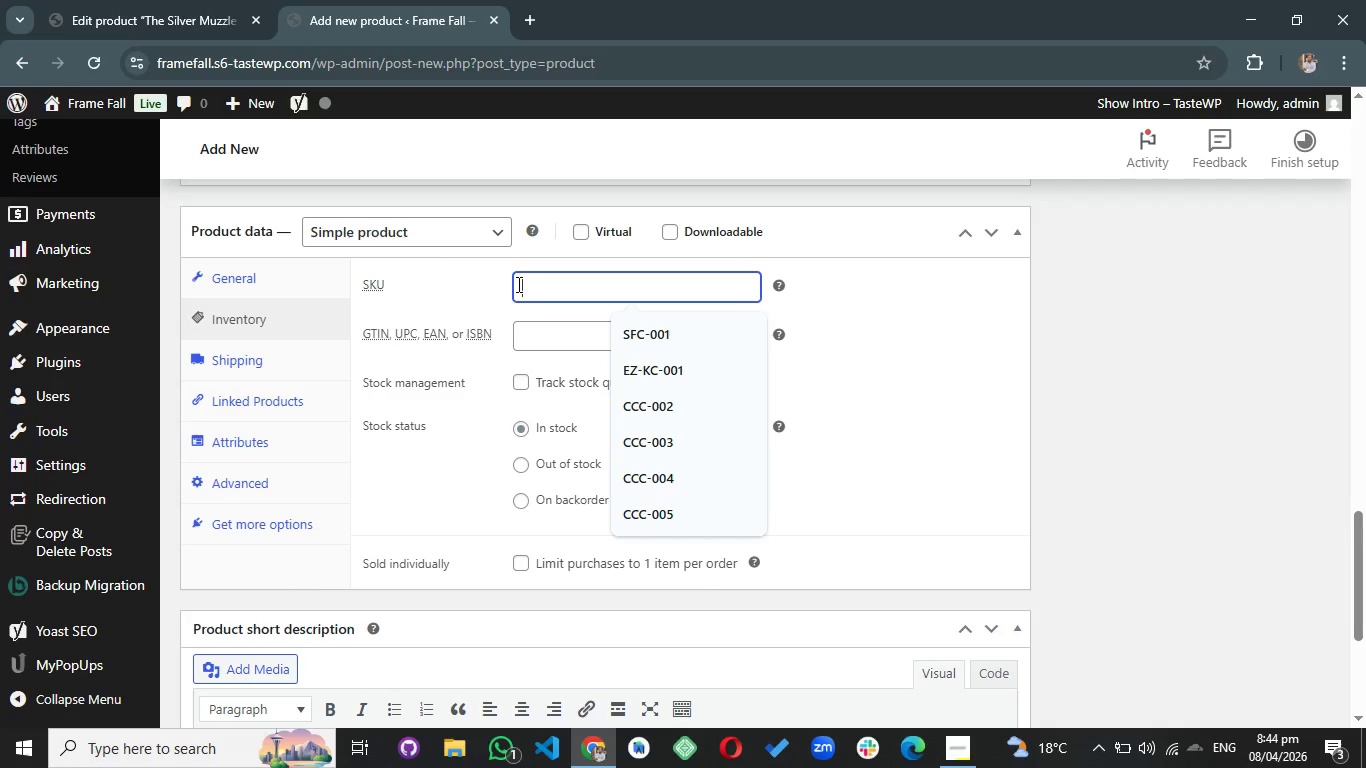 
type(G)
key(Backspace)
type(GSb)
 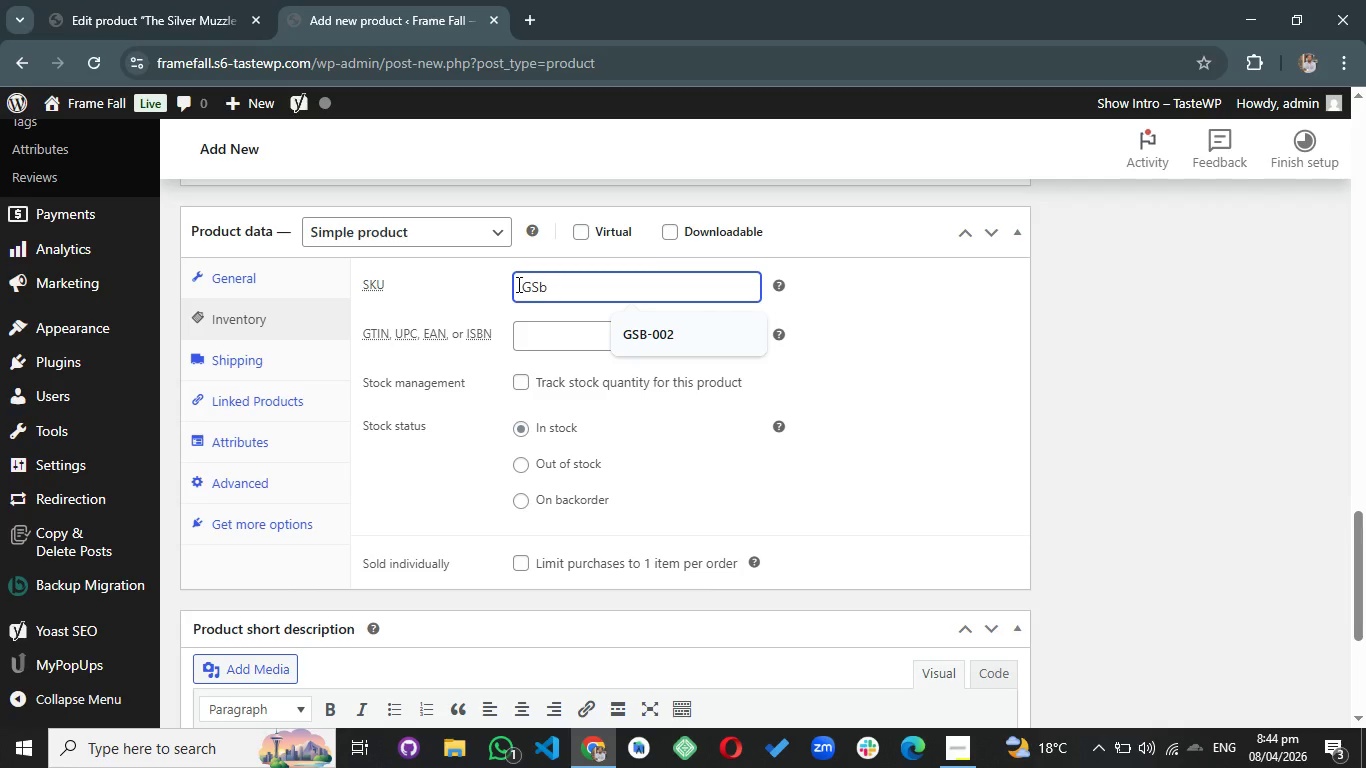 
key(ArrowDown)
 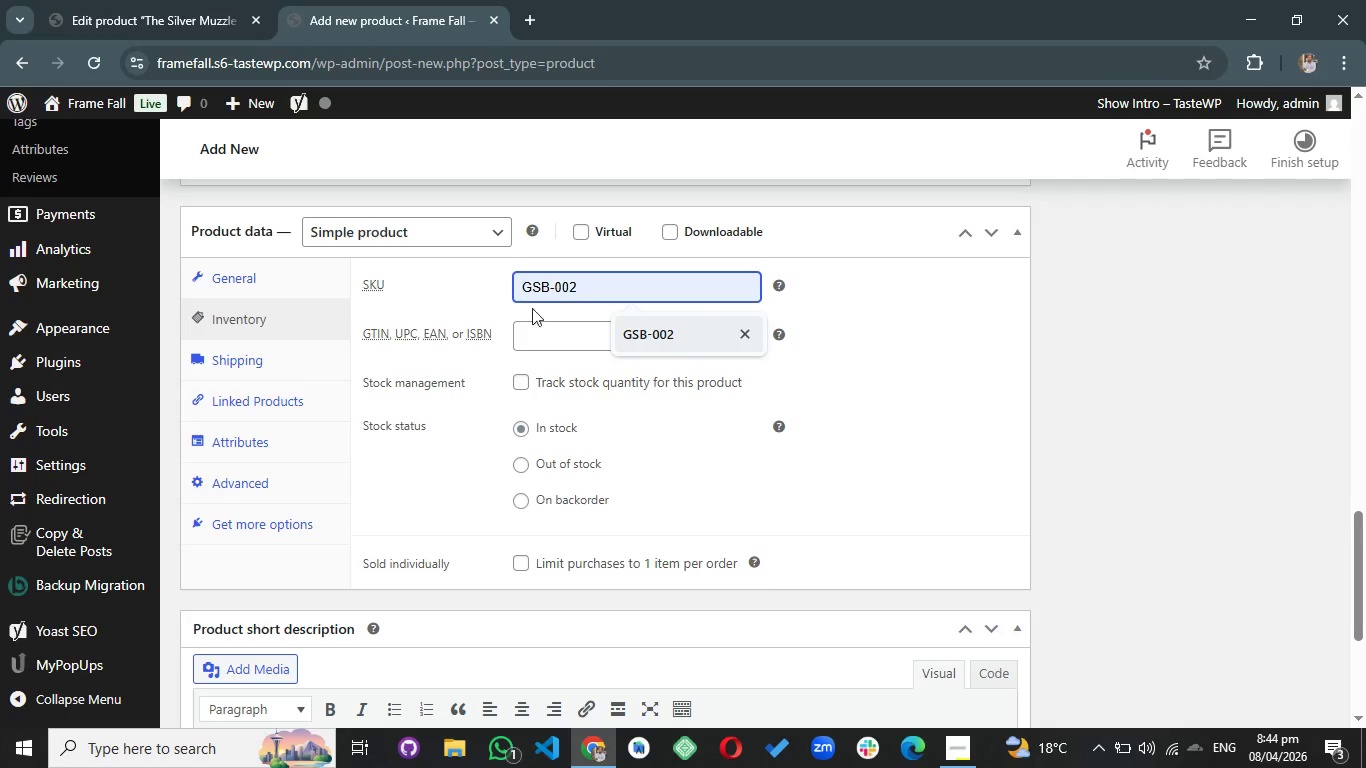 
left_click([646, 343])
 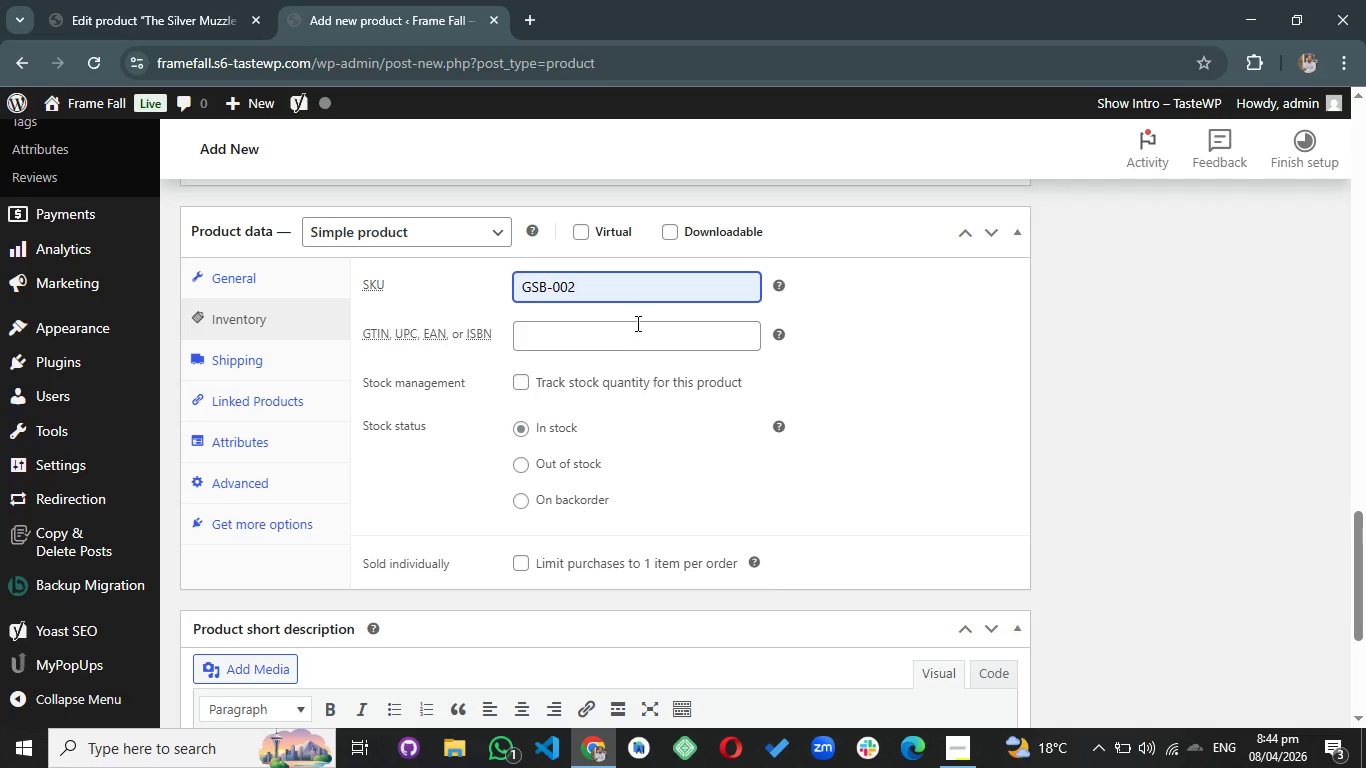 
left_click([633, 311])
 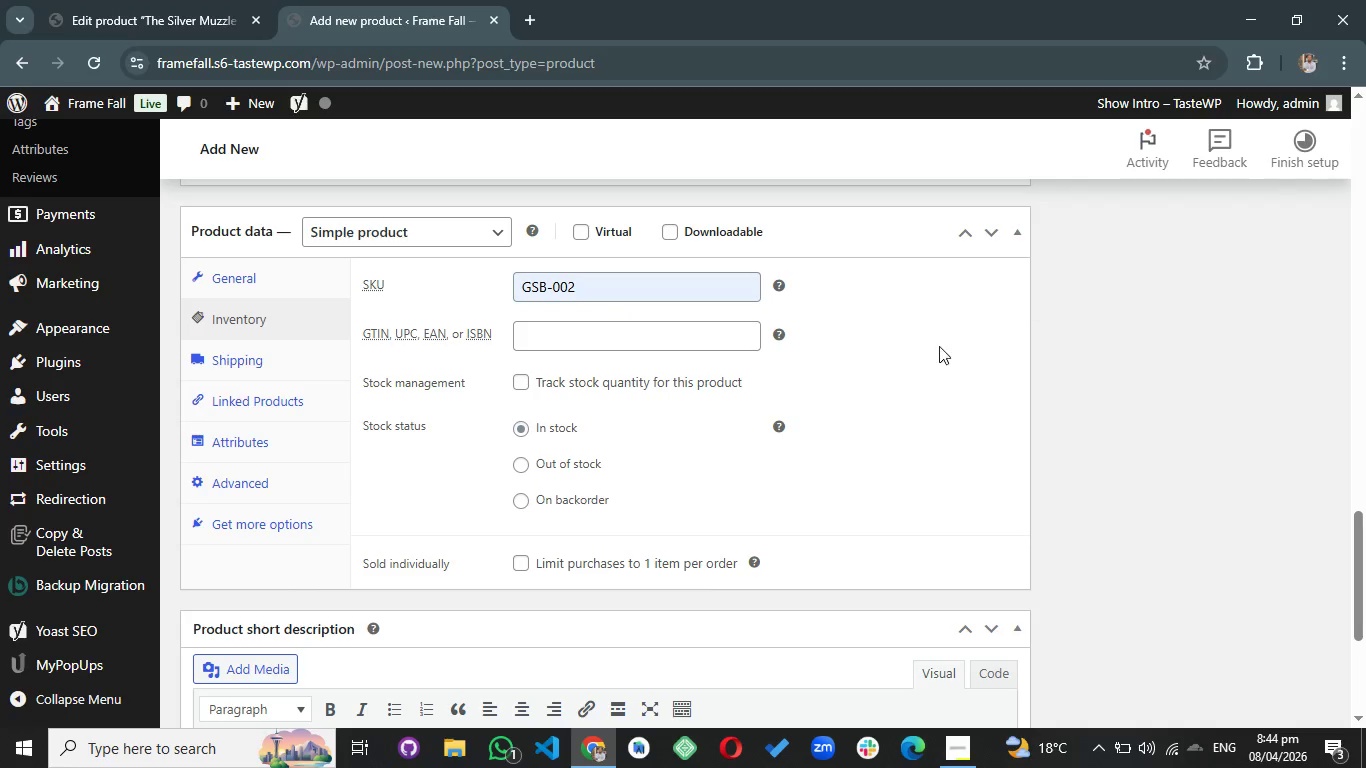 
left_click([864, 370])
 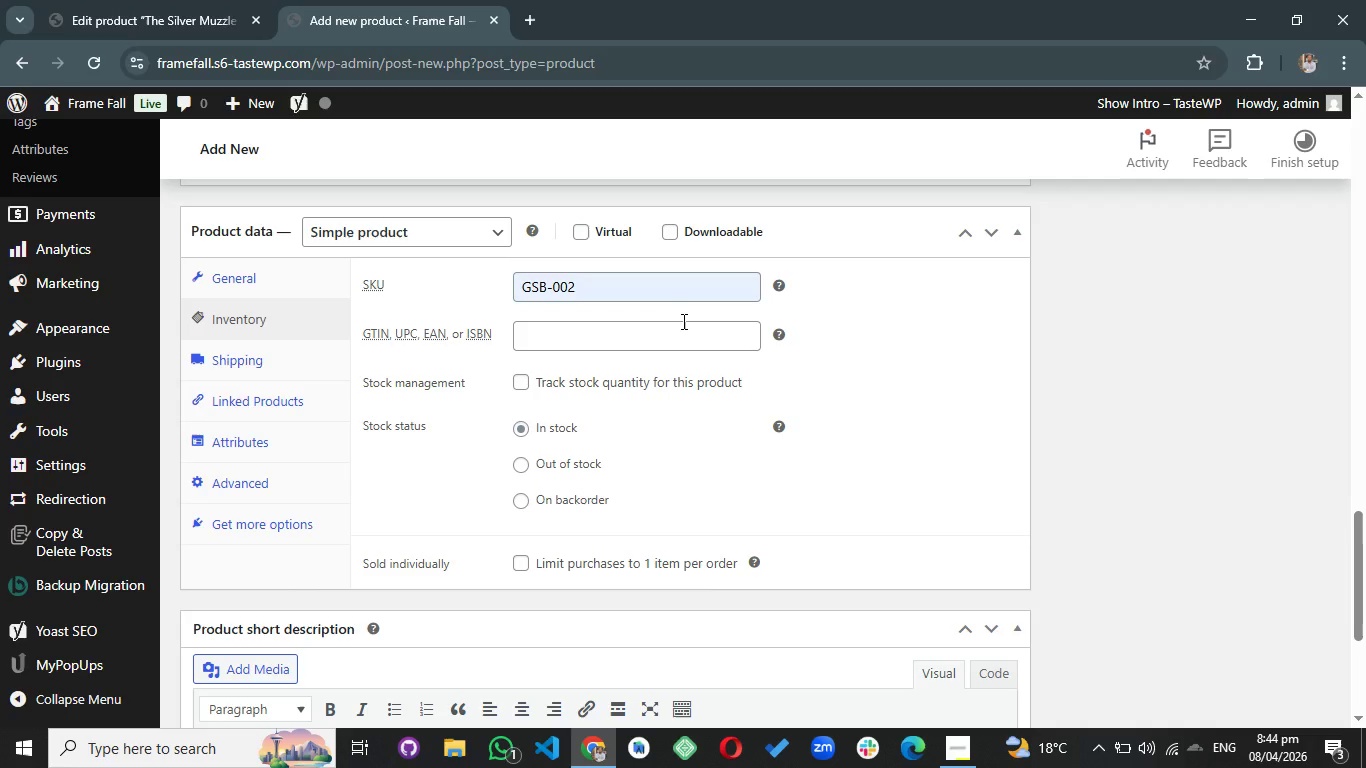 
left_click([1026, 331])
 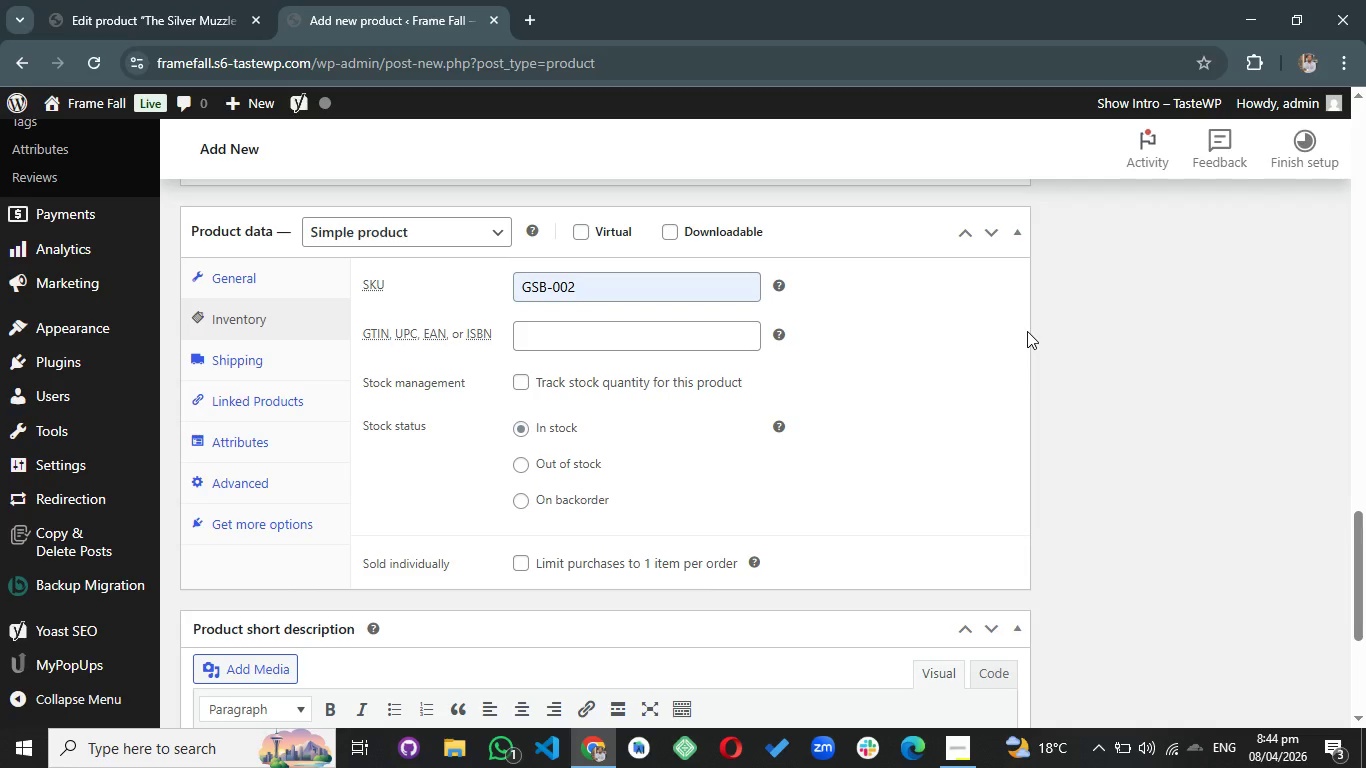 
left_click([1078, 432])
 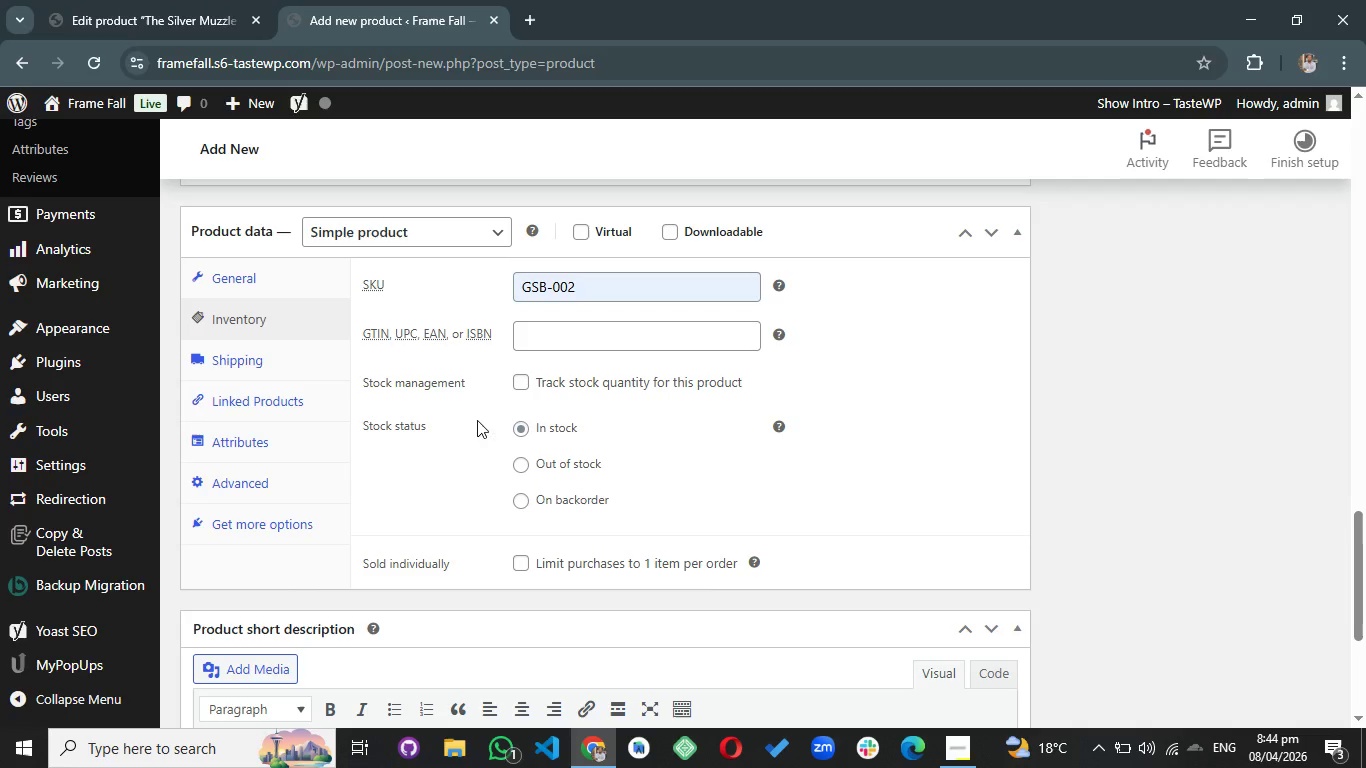 
left_click([241, 278])
 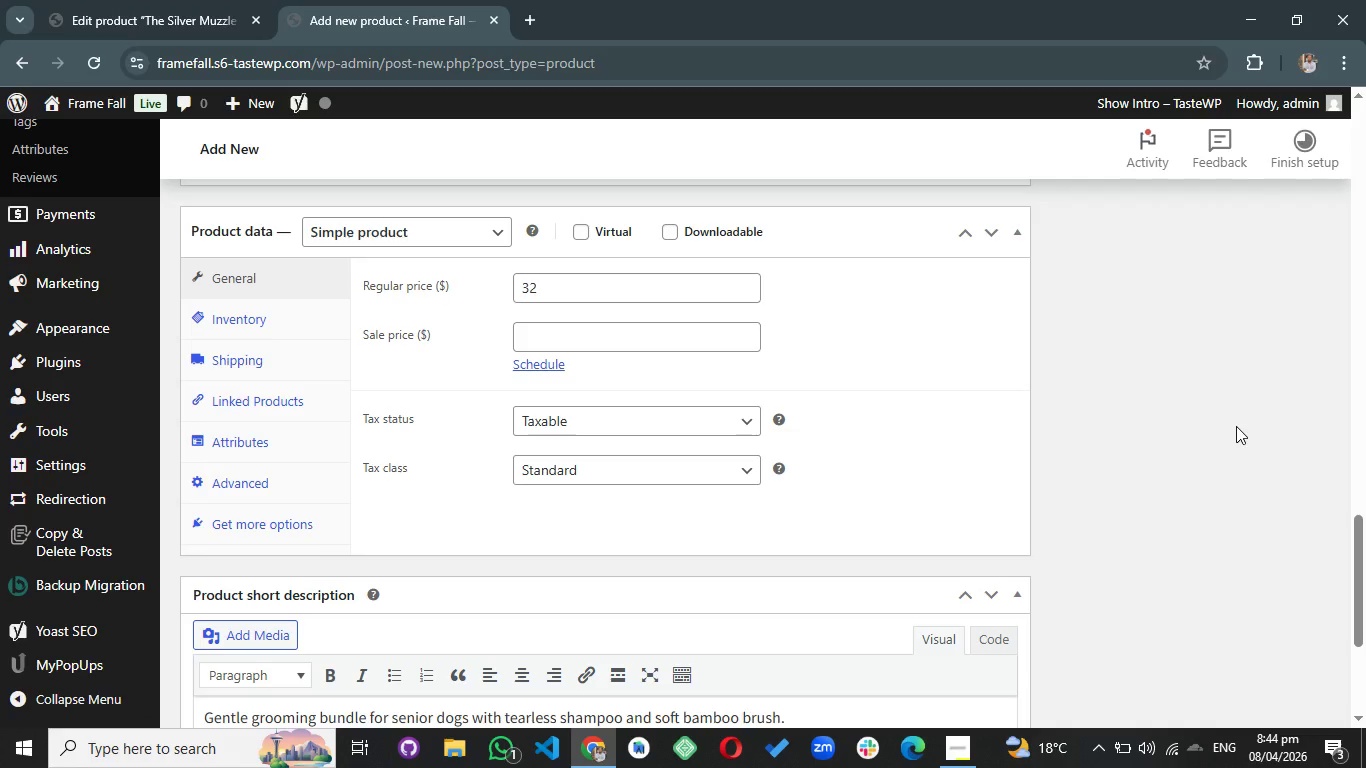 
scroll: coordinate [1236, 426], scroll_direction: up, amount: 12.0
 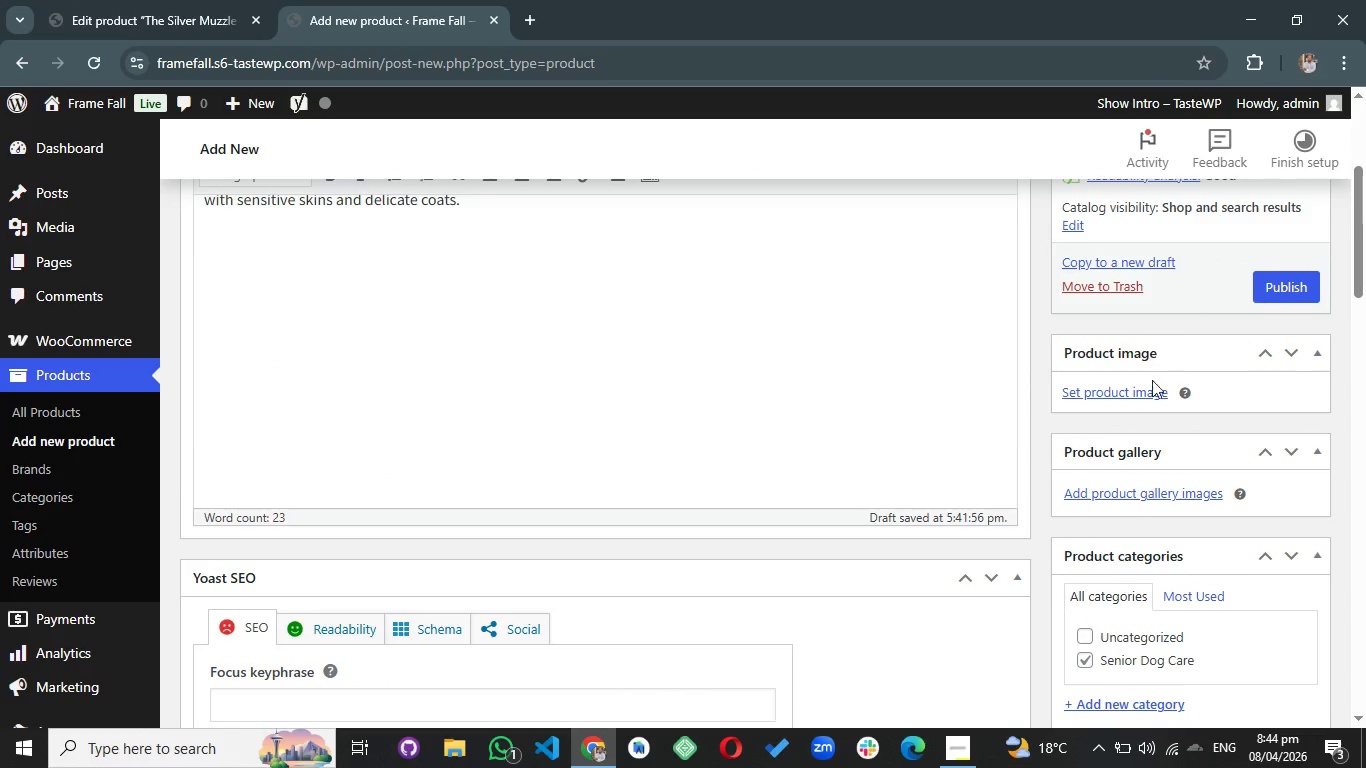 
left_click([1138, 399])
 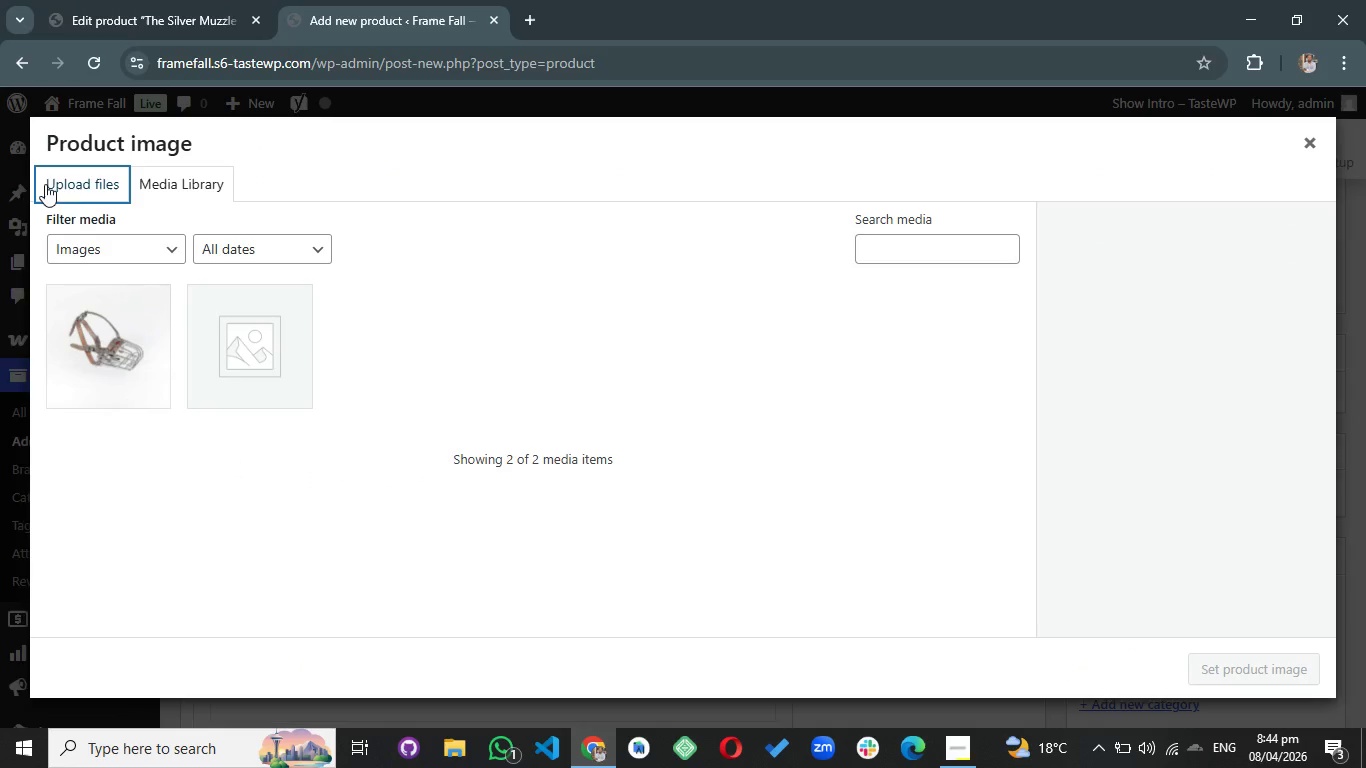 
left_click([746, 422])
 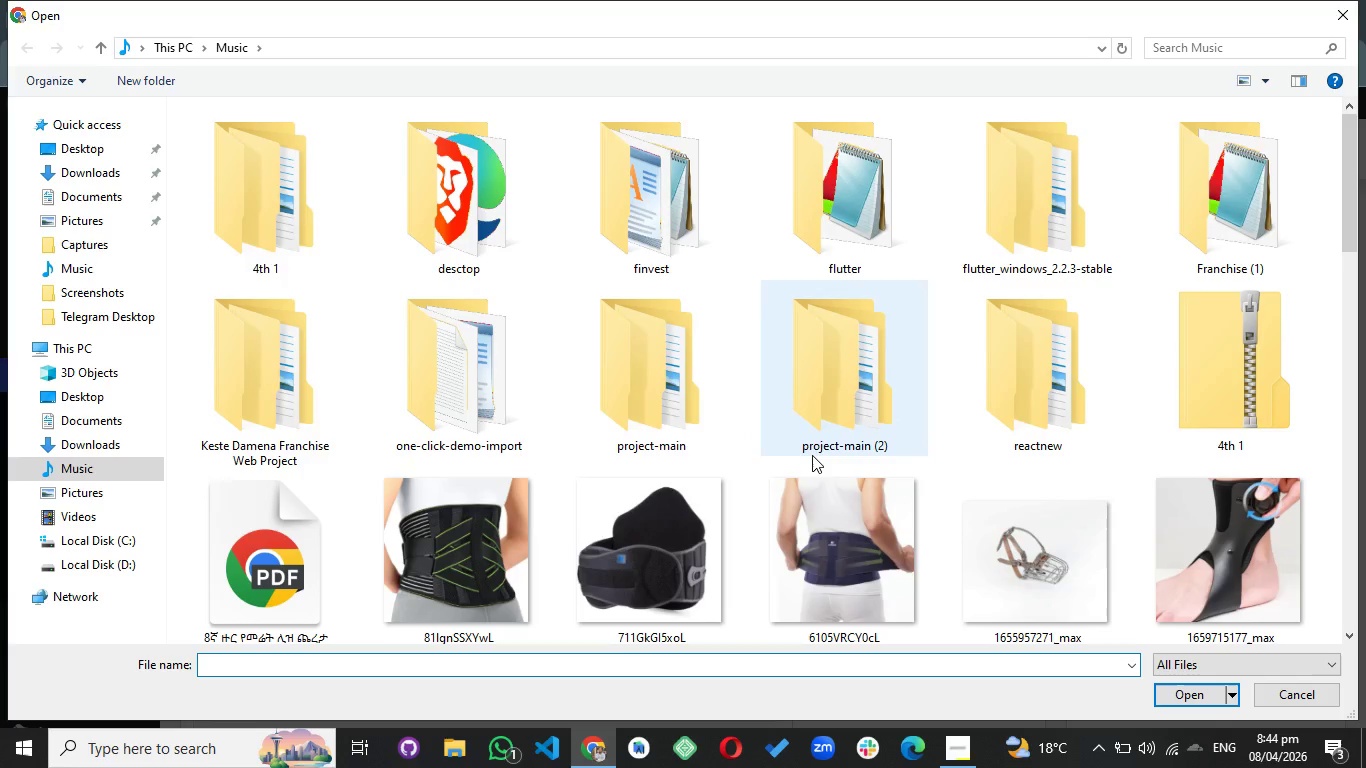 
scroll: coordinate [809, 448], scroll_direction: down, amount: 10.0
 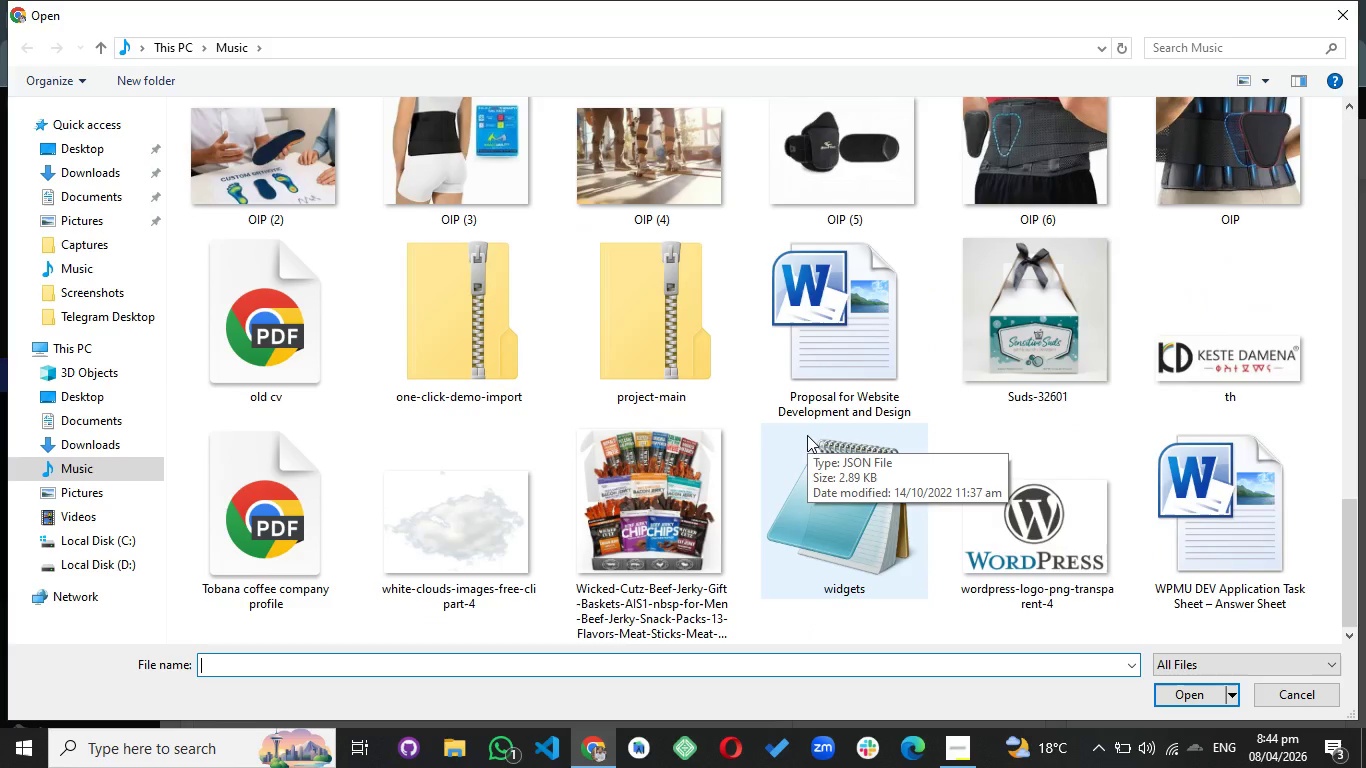 
wait(10.22)
 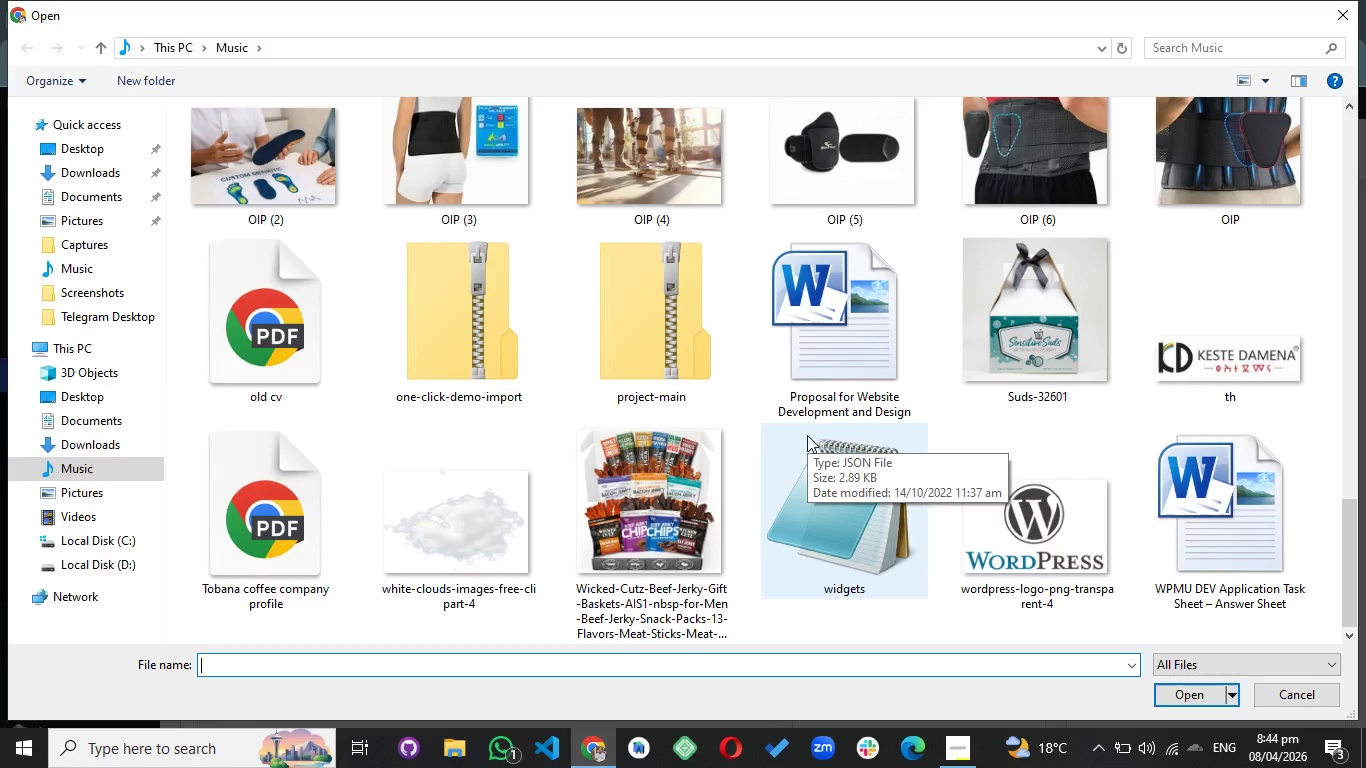 
double_click([1036, 320])
 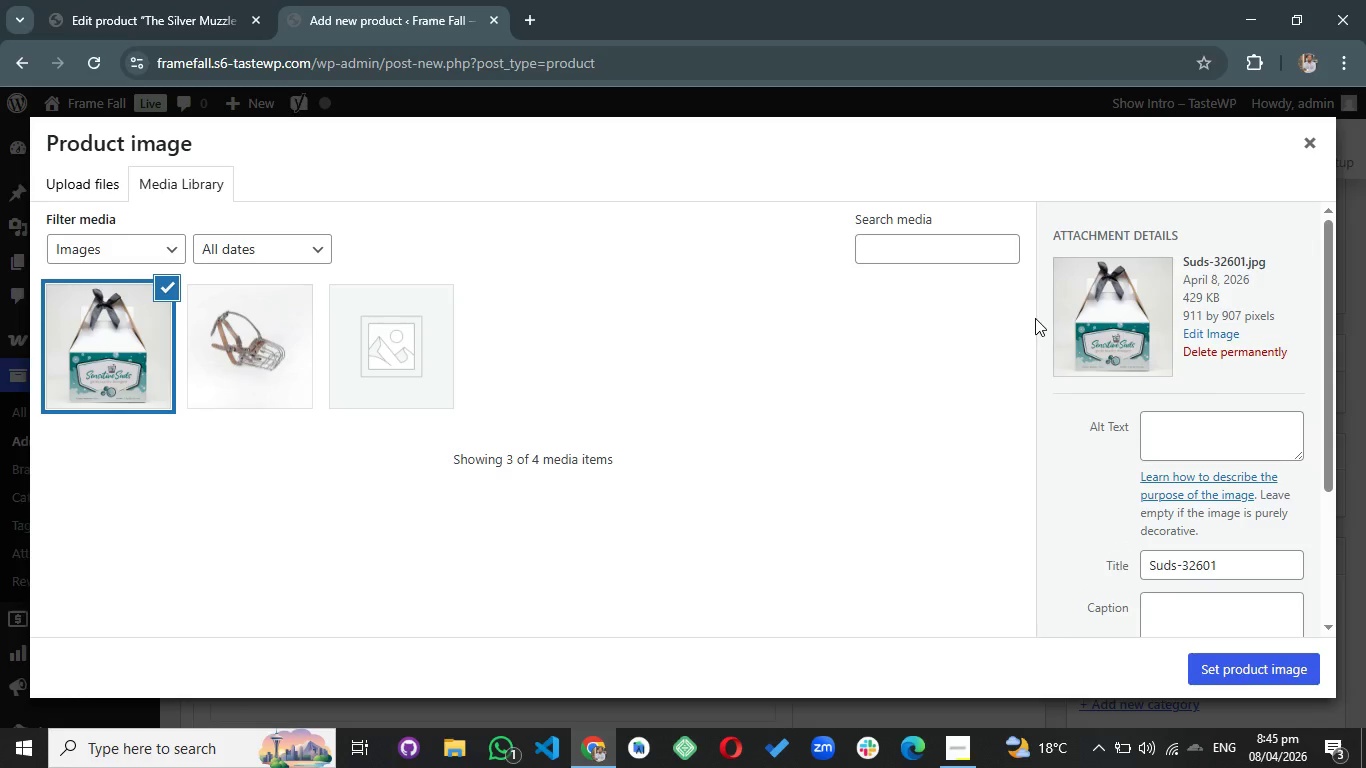 
wait(11.33)
 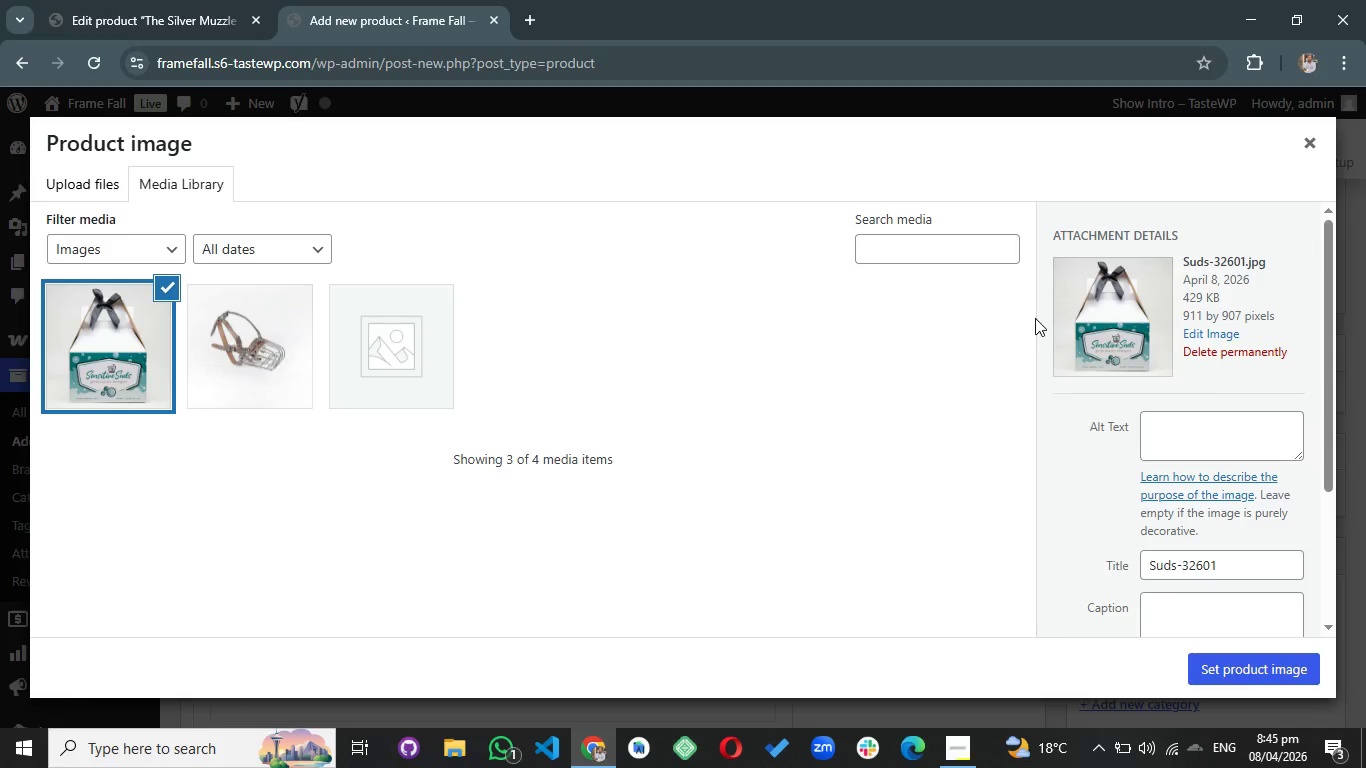 
left_click([1220, 434])
 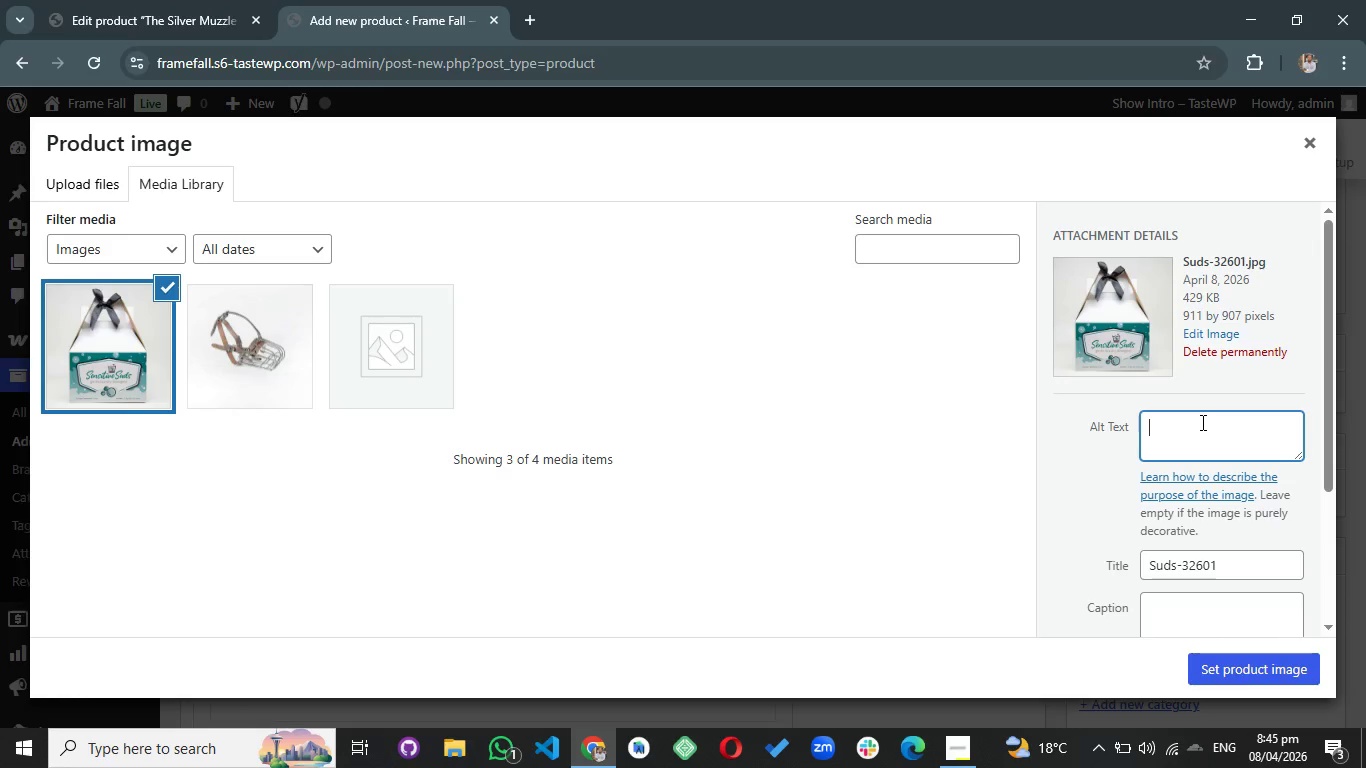 
wait(24.72)
 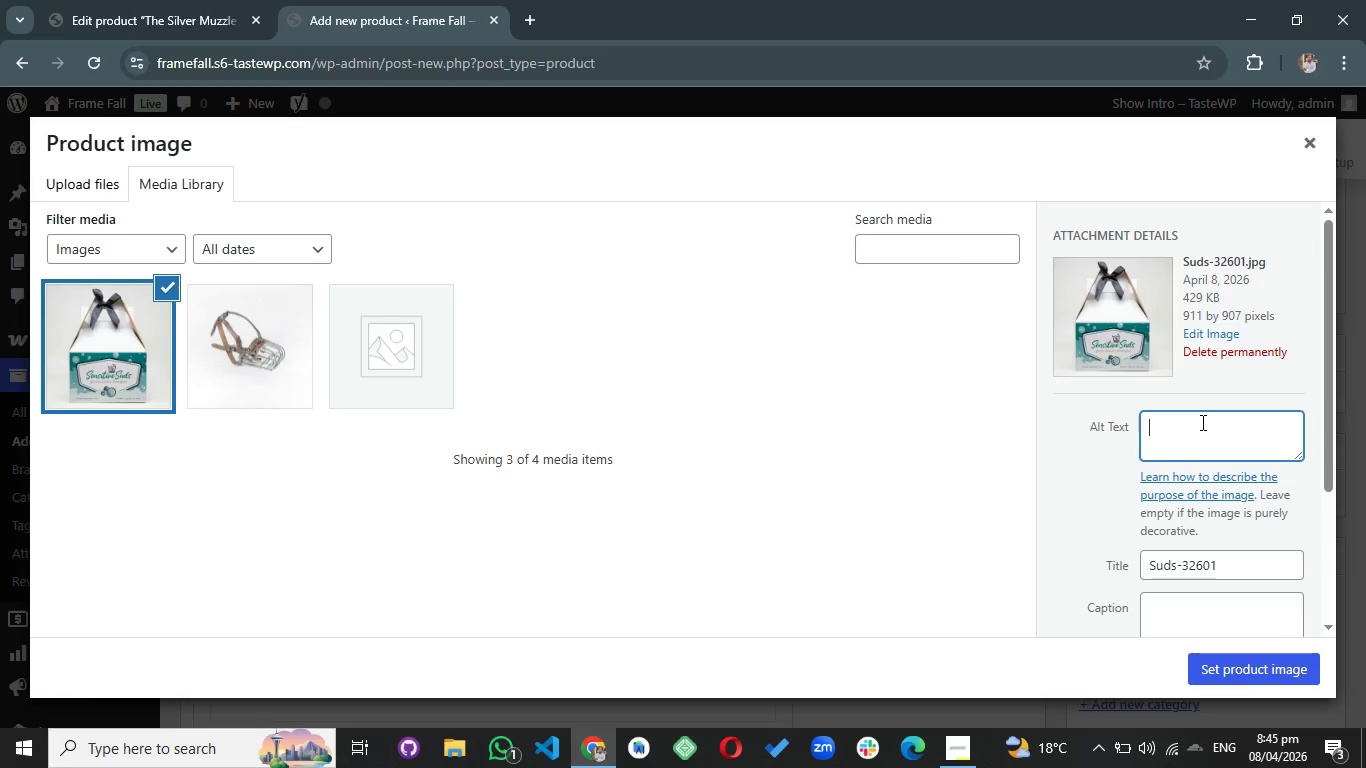 
left_click([242, 337])
 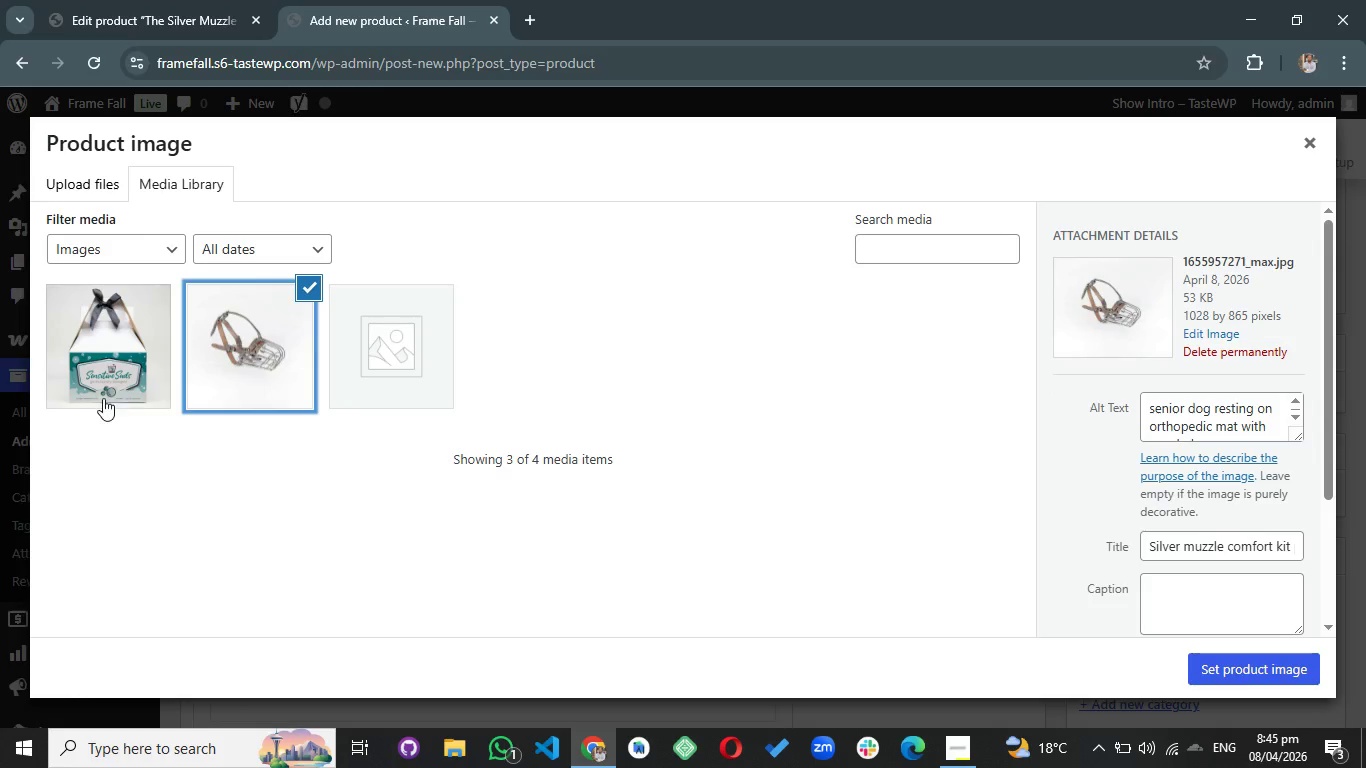 
left_click([103, 398])
 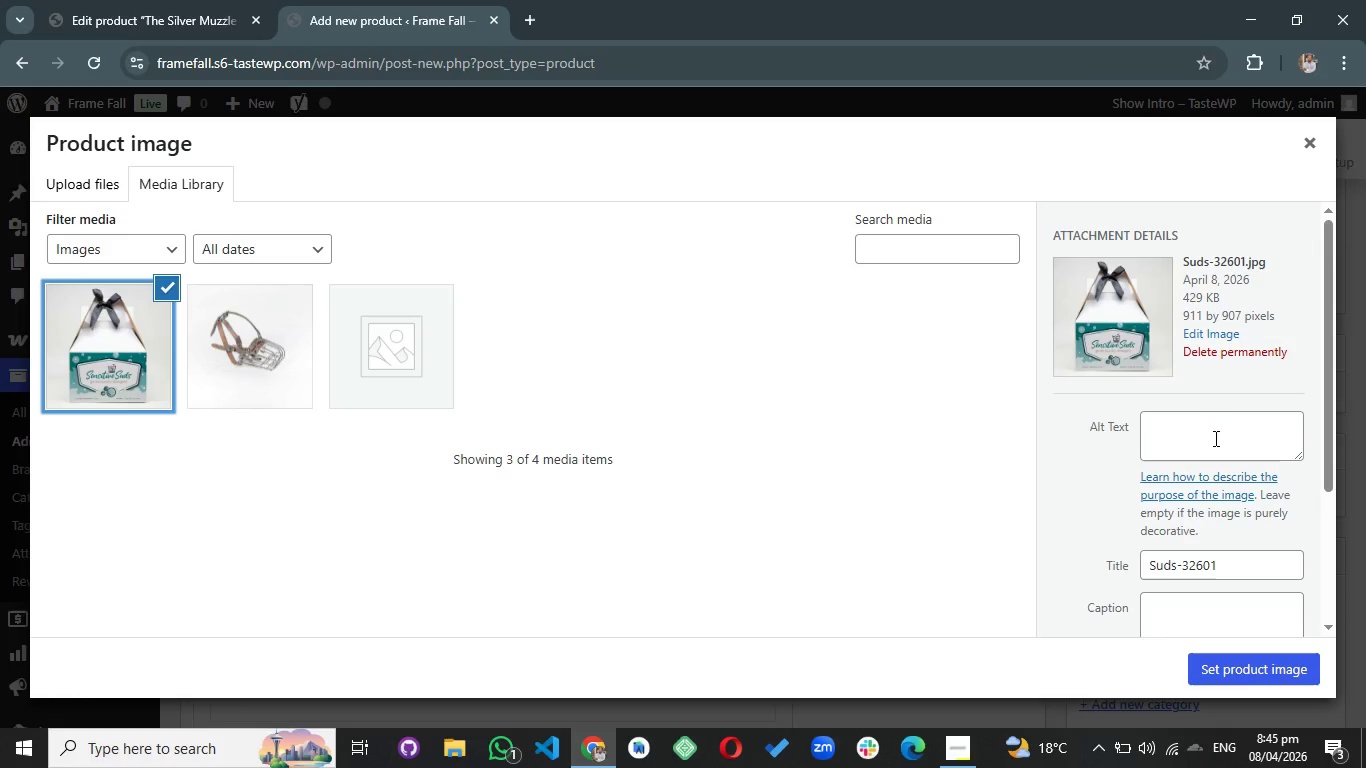 
left_click([1184, 430])
 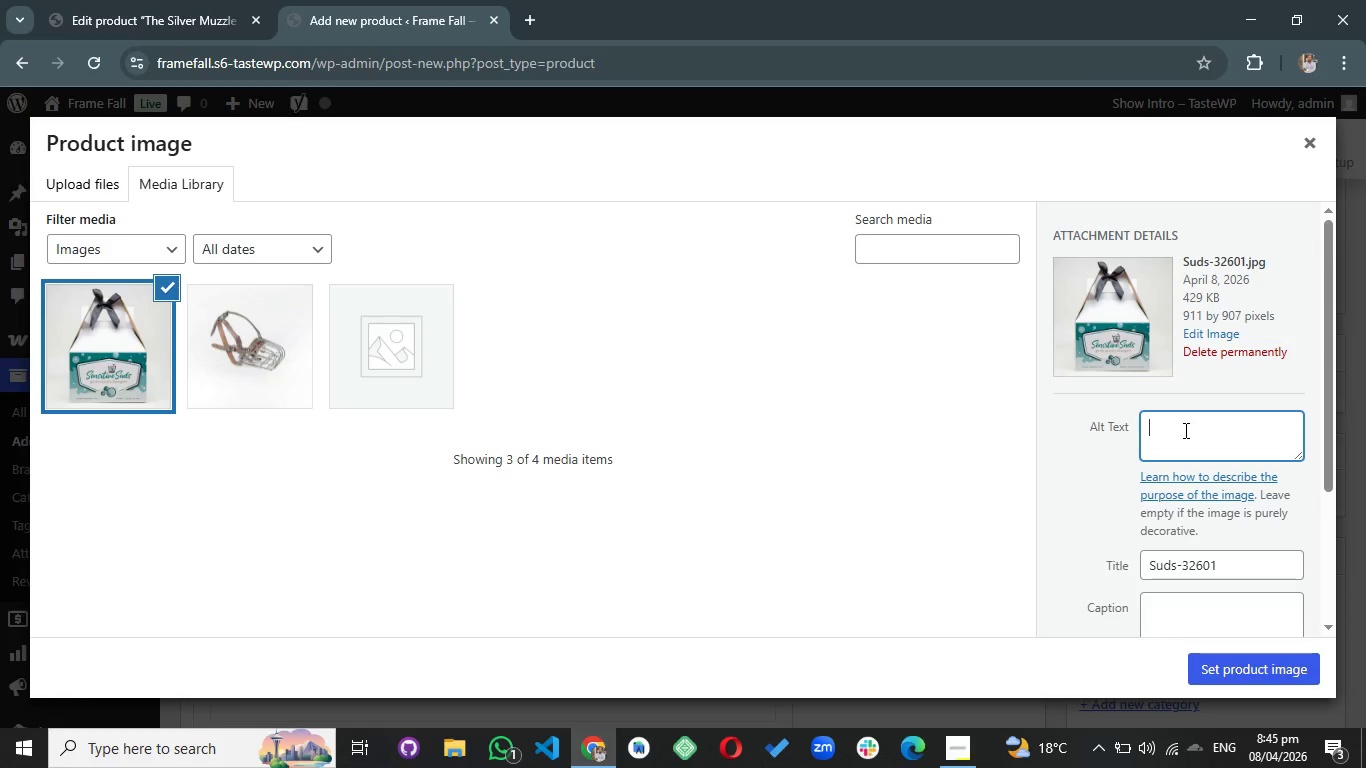 
wait(11.2)
 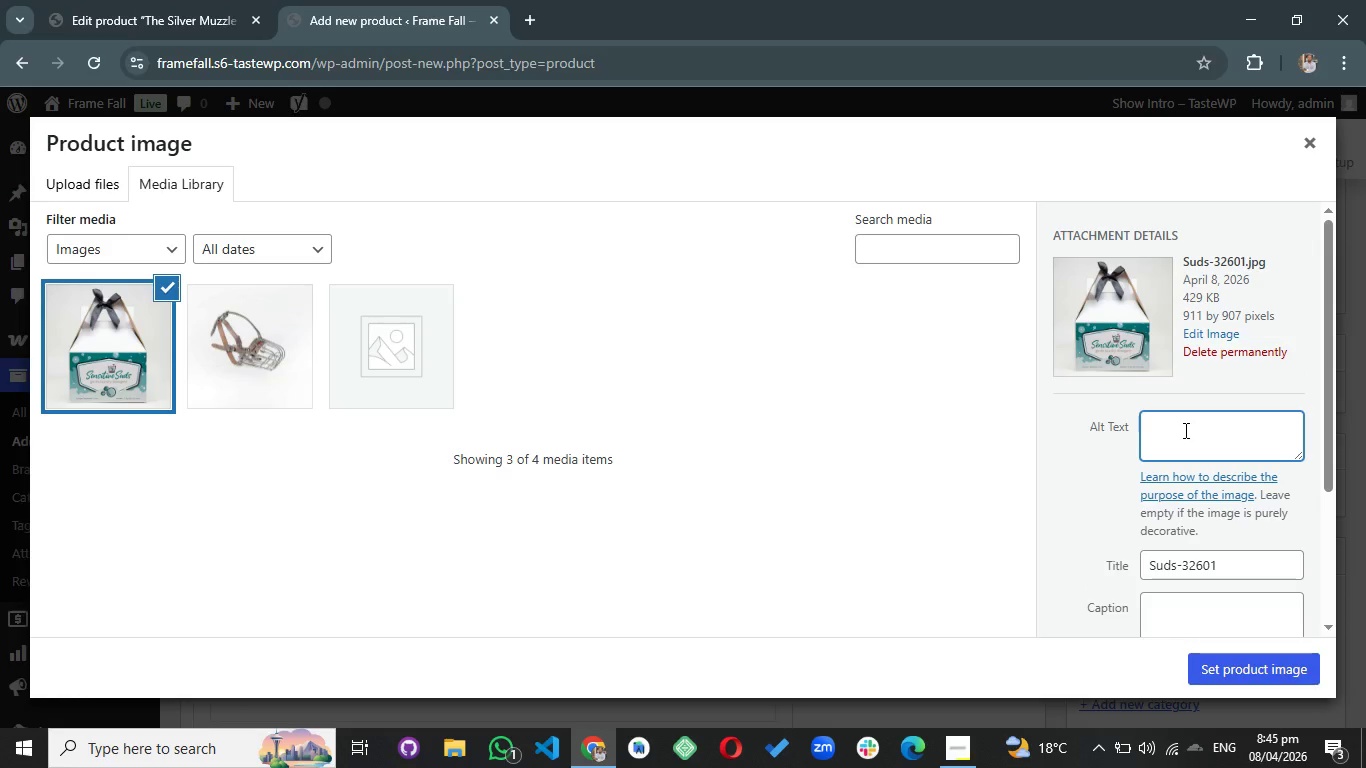 
type(Senior dogs being gentle)
key(Backspace)
key(Backspace)
key(Backspace)
key(Backspace)
key(Backspace)
key(Backspace)
type(playfi)
key(Backspace)
type(u)
key(Backspace)
key(Backspace)
key(Backspace)
 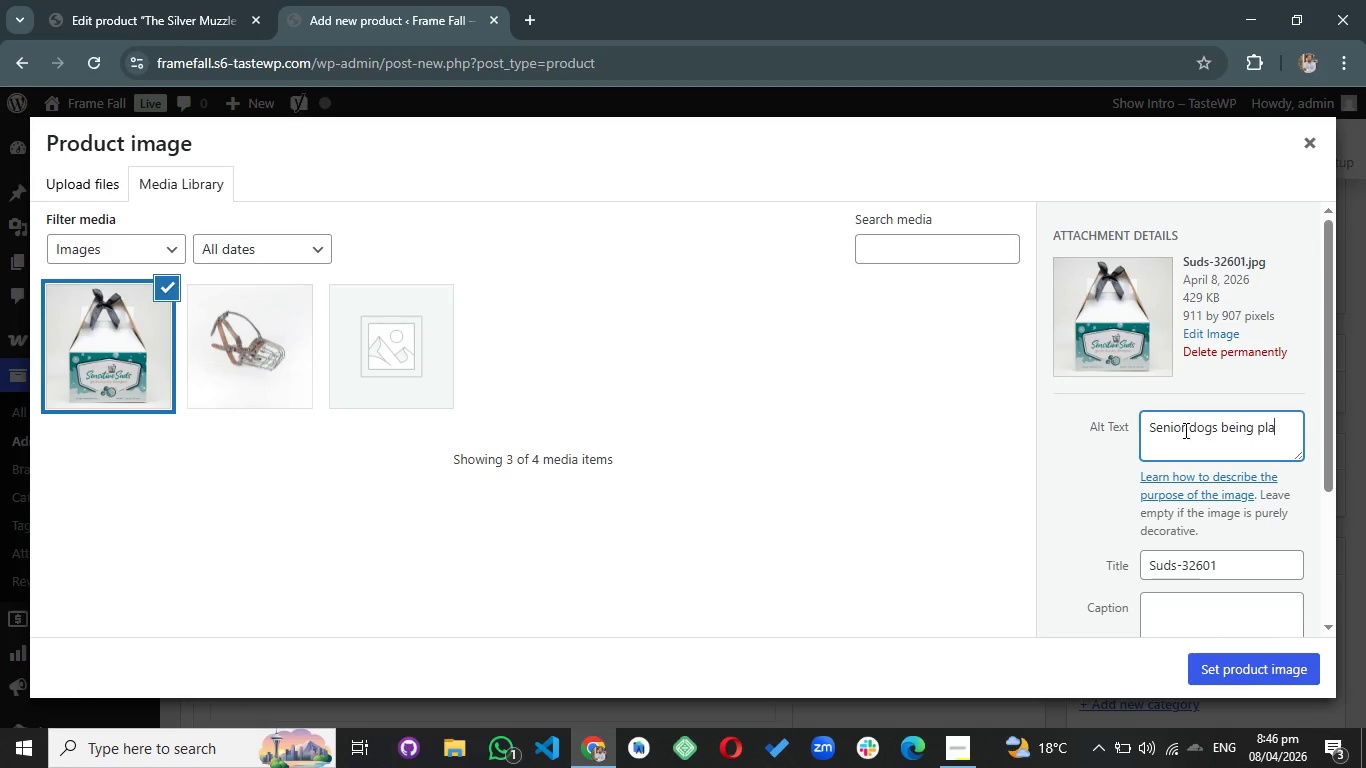 
wait(11.91)
 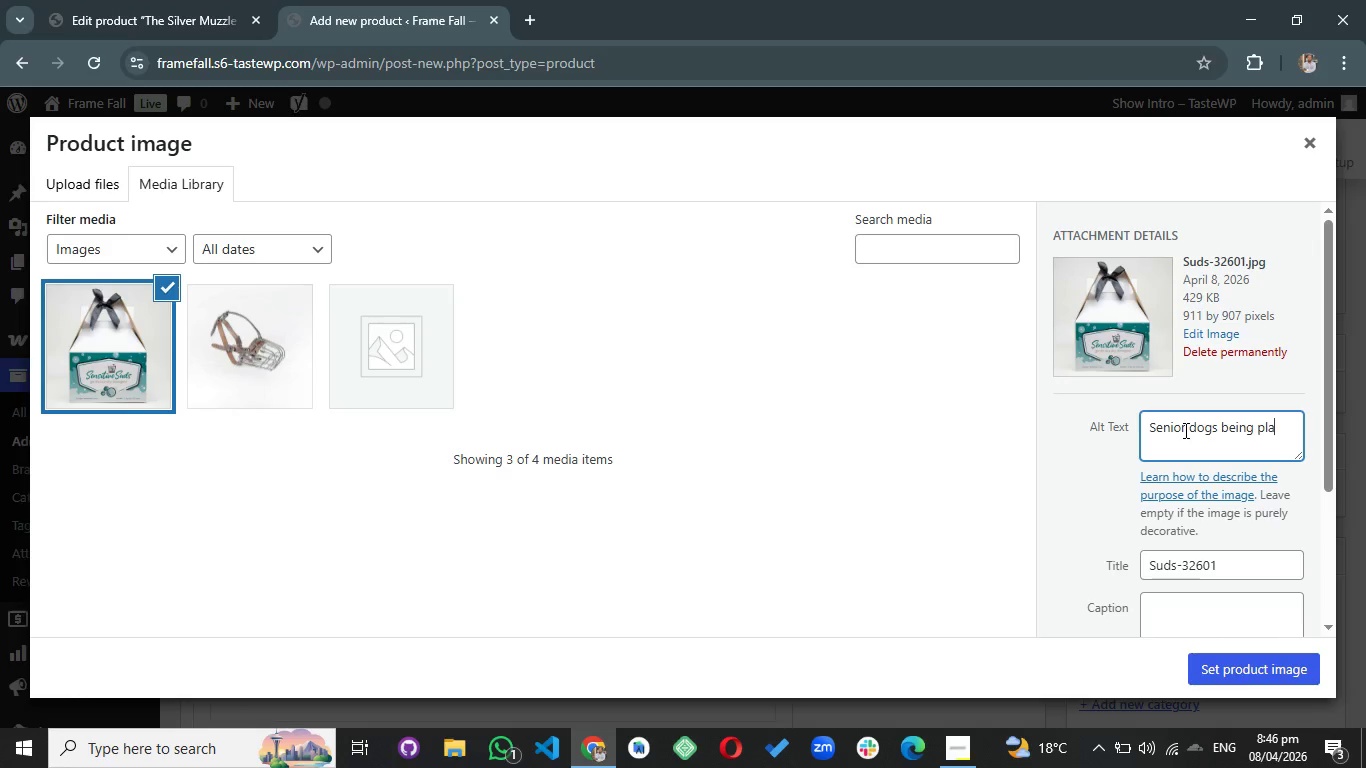 
left_click_drag(start_coordinate=[1227, 562], to_coordinate=[1141, 564])
 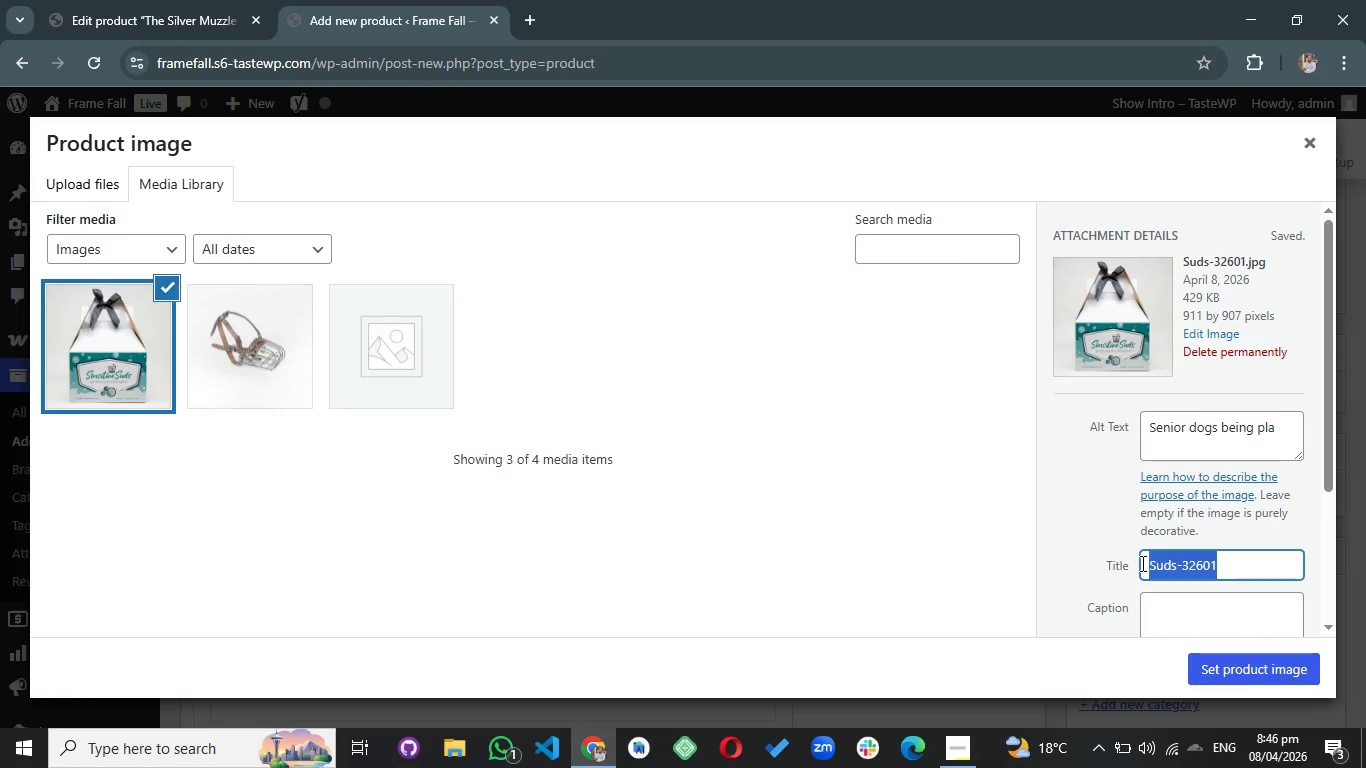 
key(Backspace)
 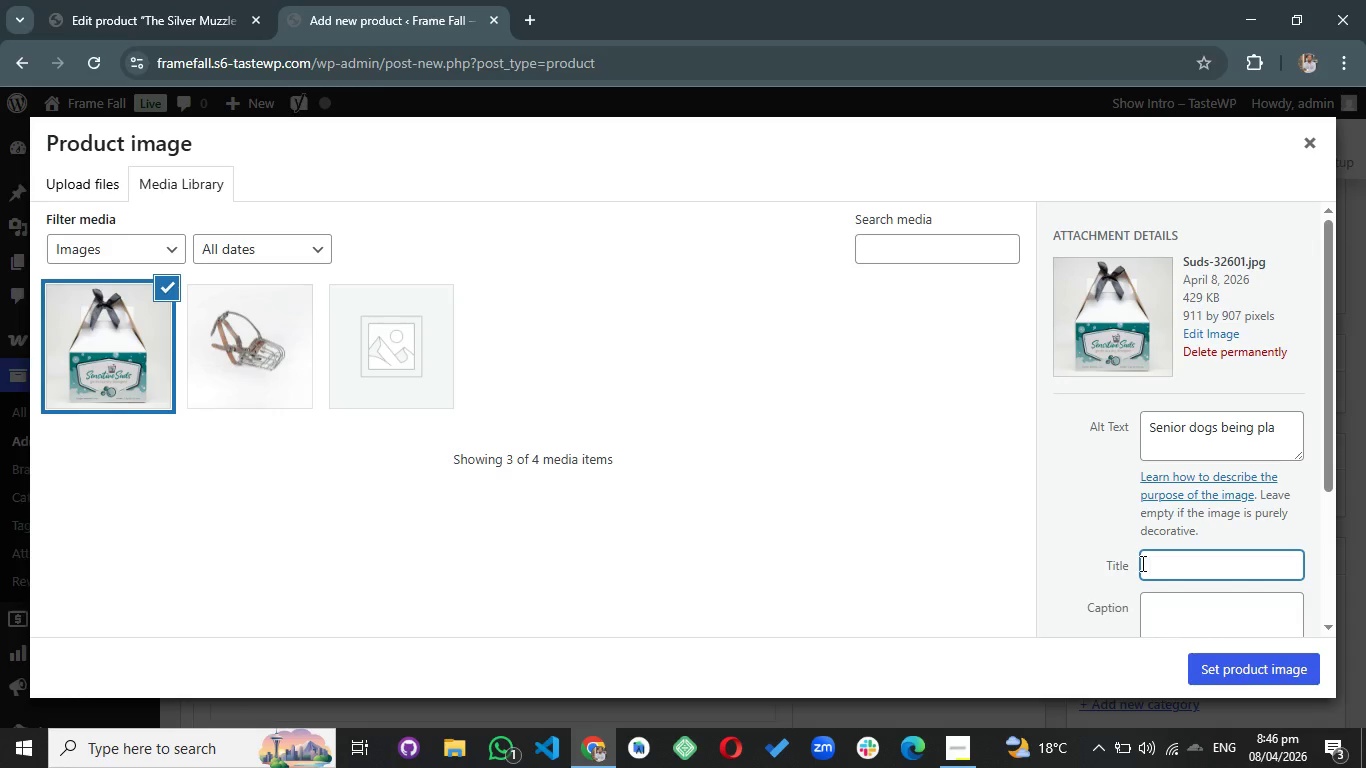 
wait(6.16)
 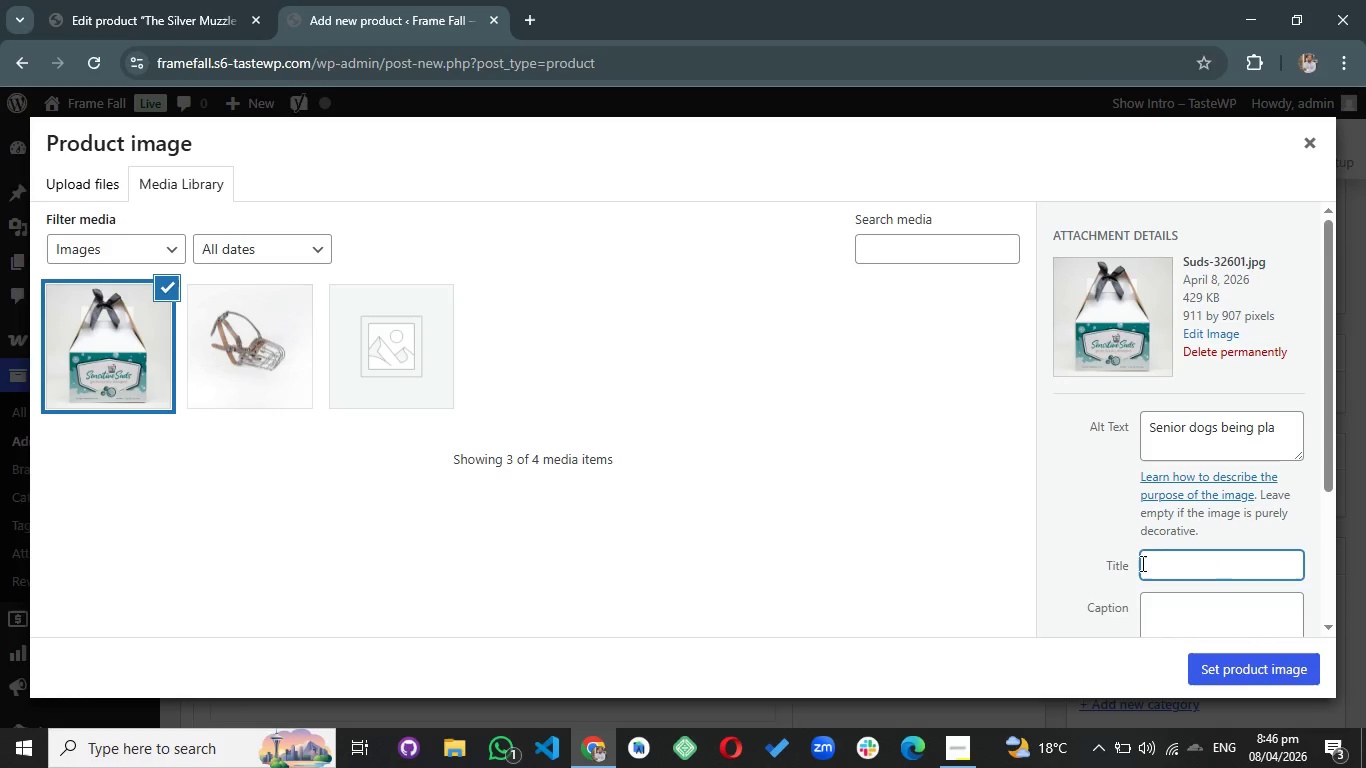 
type(Gentle suds bundle picture)
 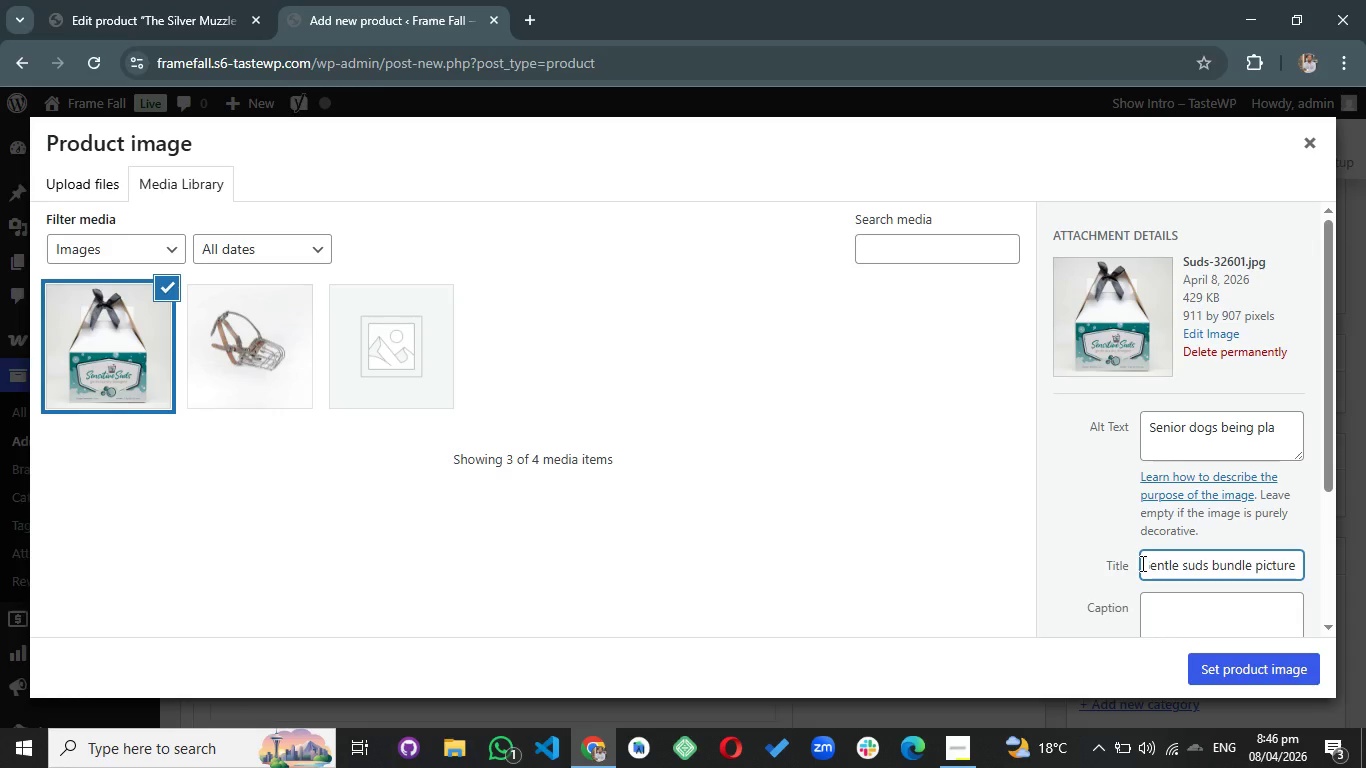 
hold_key(key=ArrowLeft, duration=0.61)
 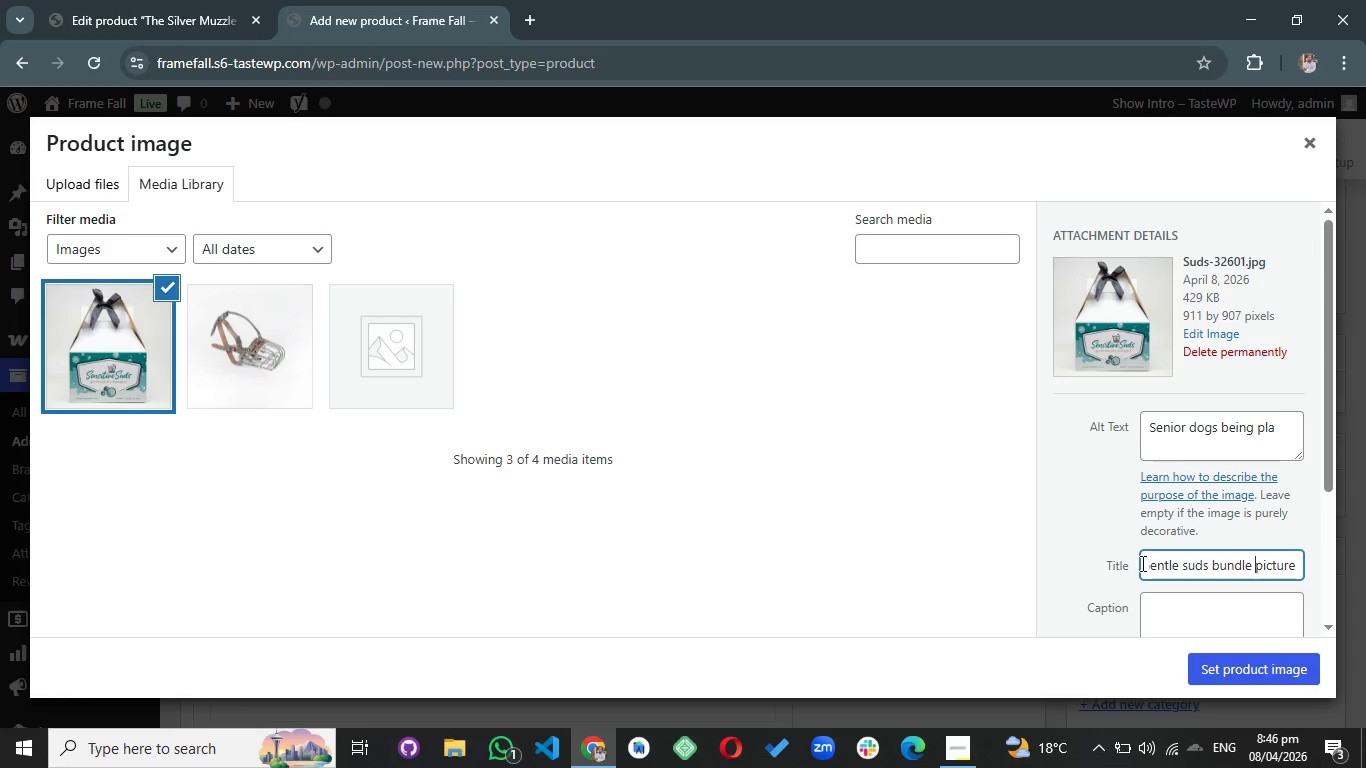 
hold_key(key=ArrowLeft, duration=0.45)
 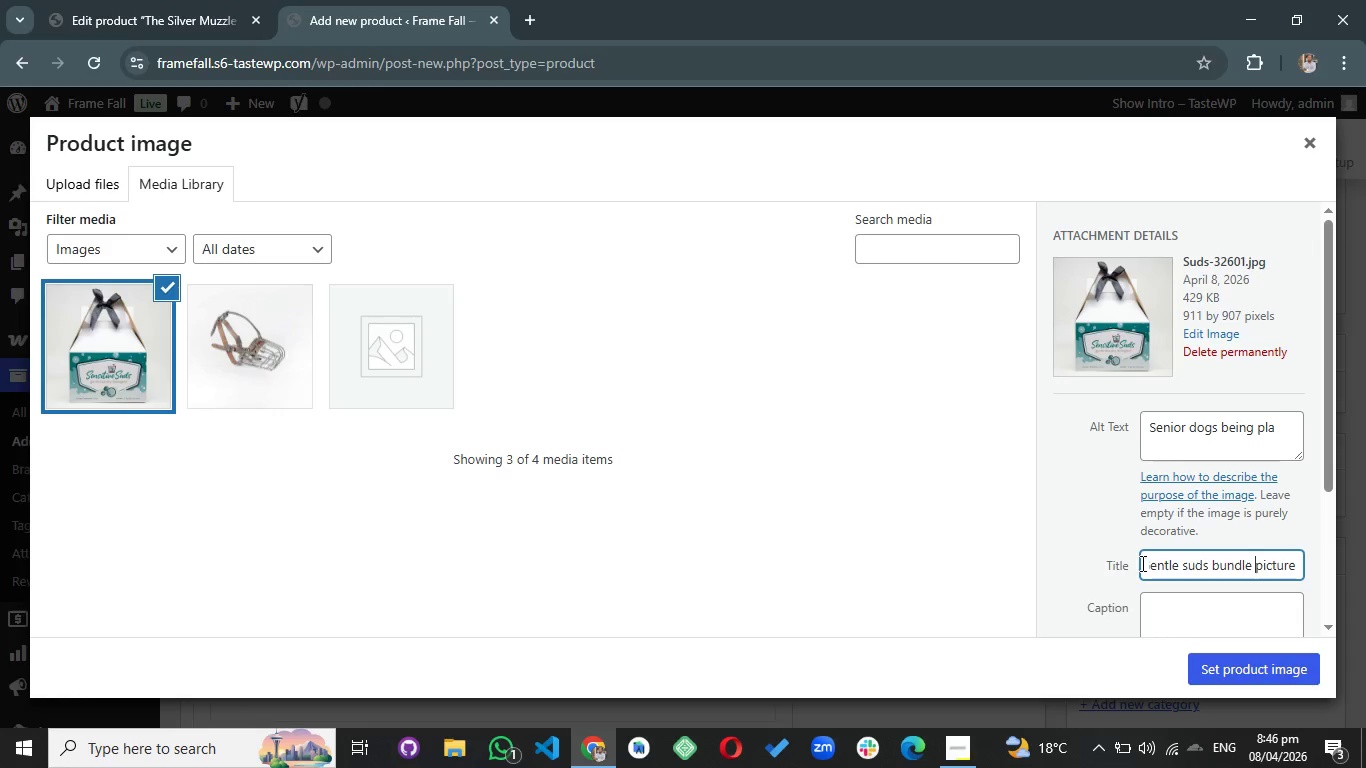 
key(ArrowLeft)
 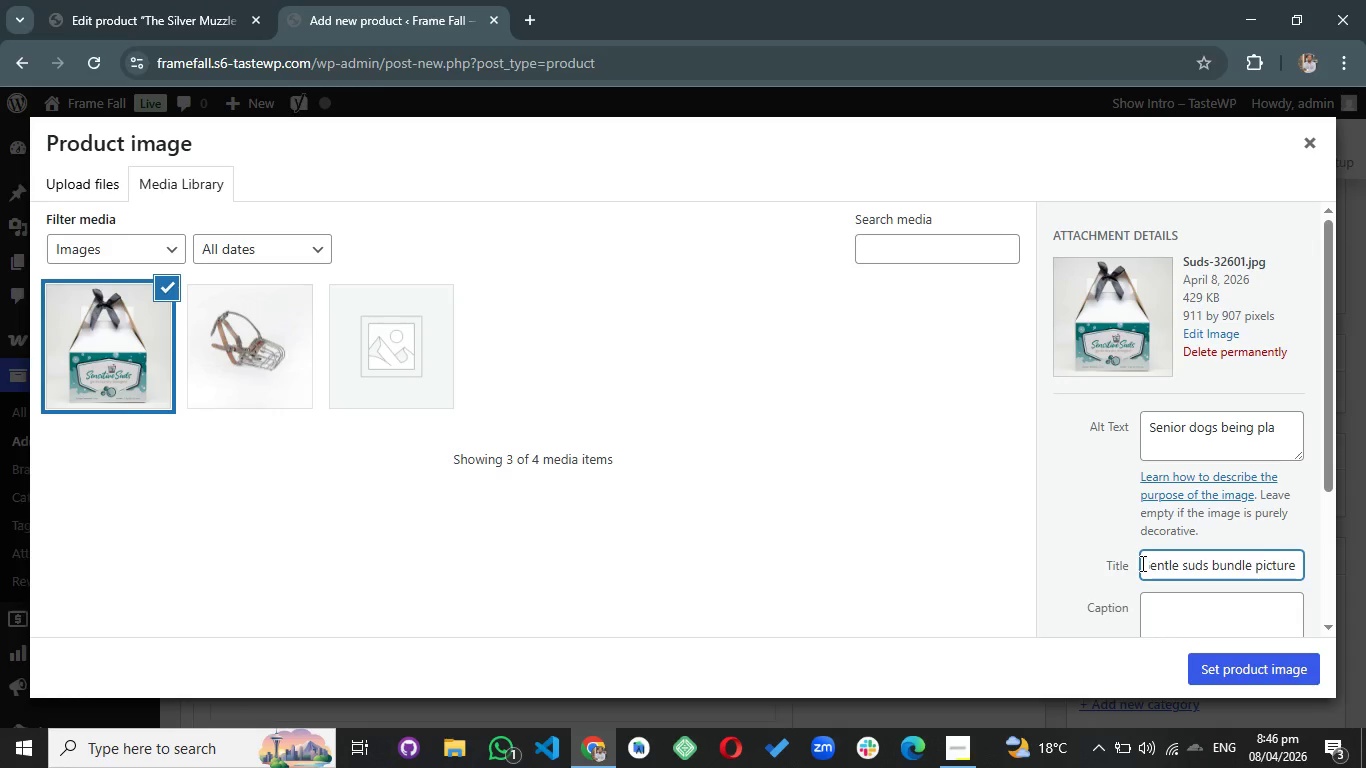 
type(product )
 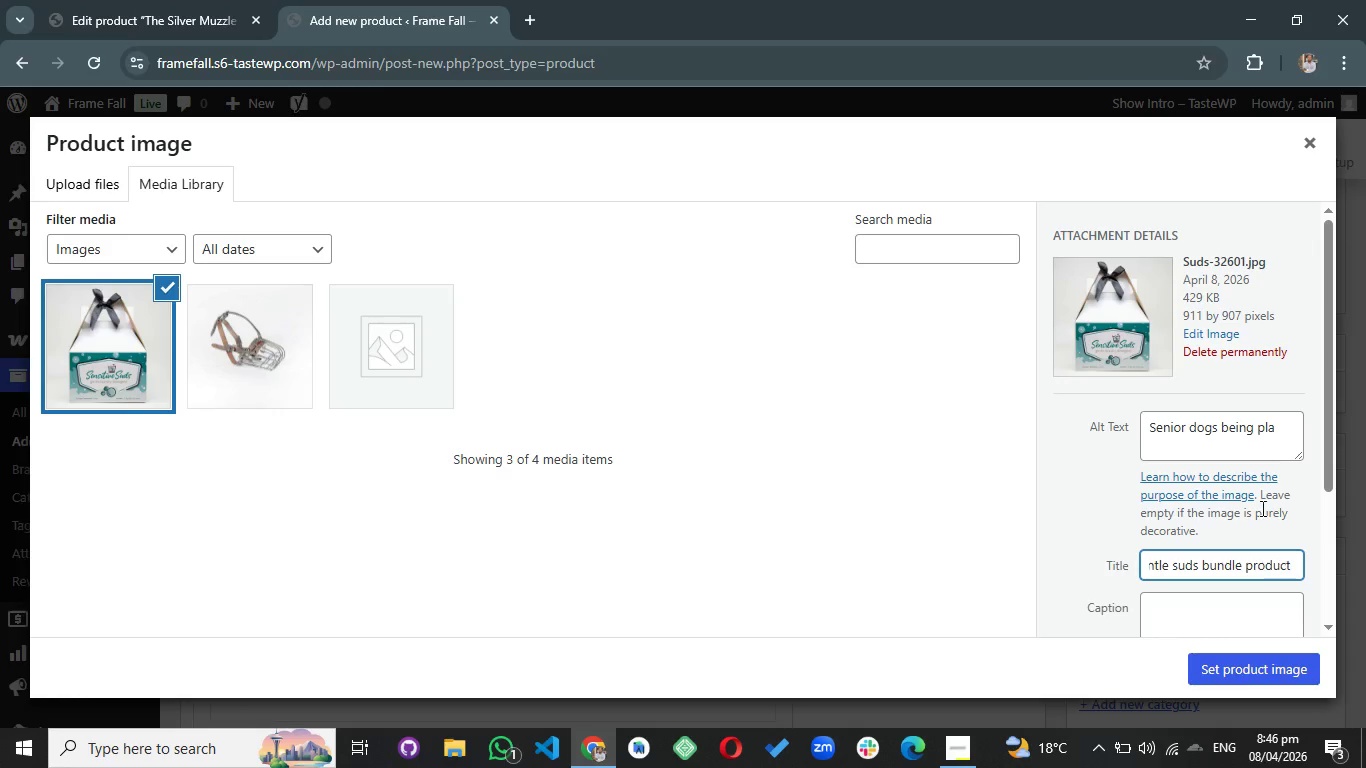 
left_click([1286, 427])
 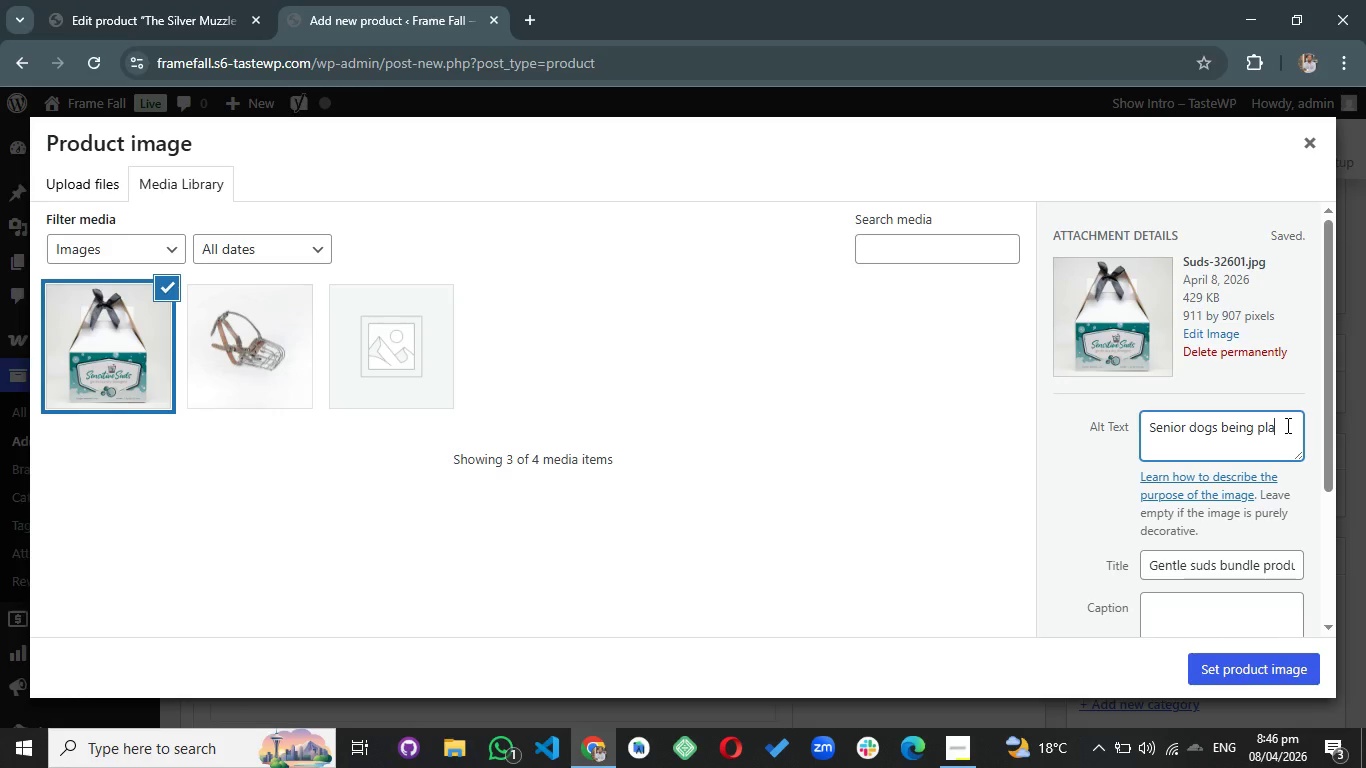 
key(Backspace)
 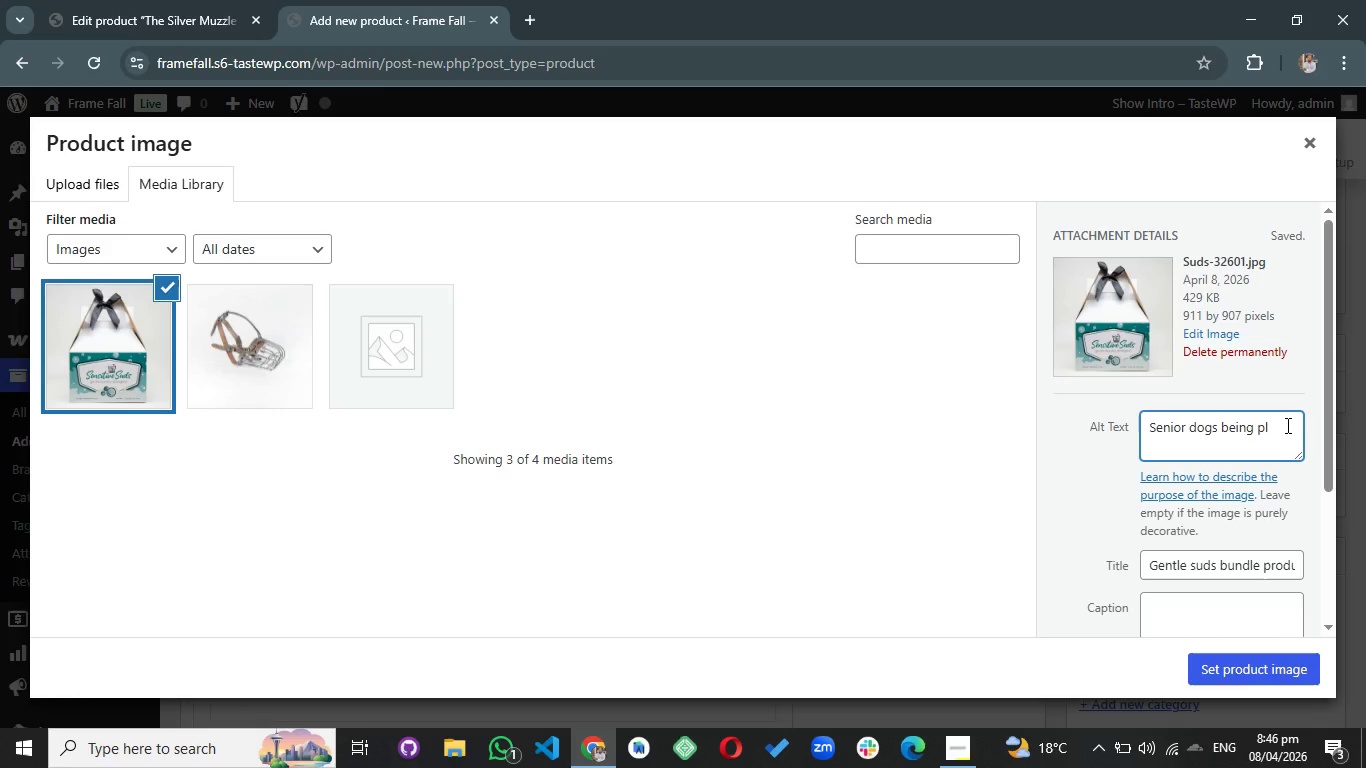 
key(Backspace)
 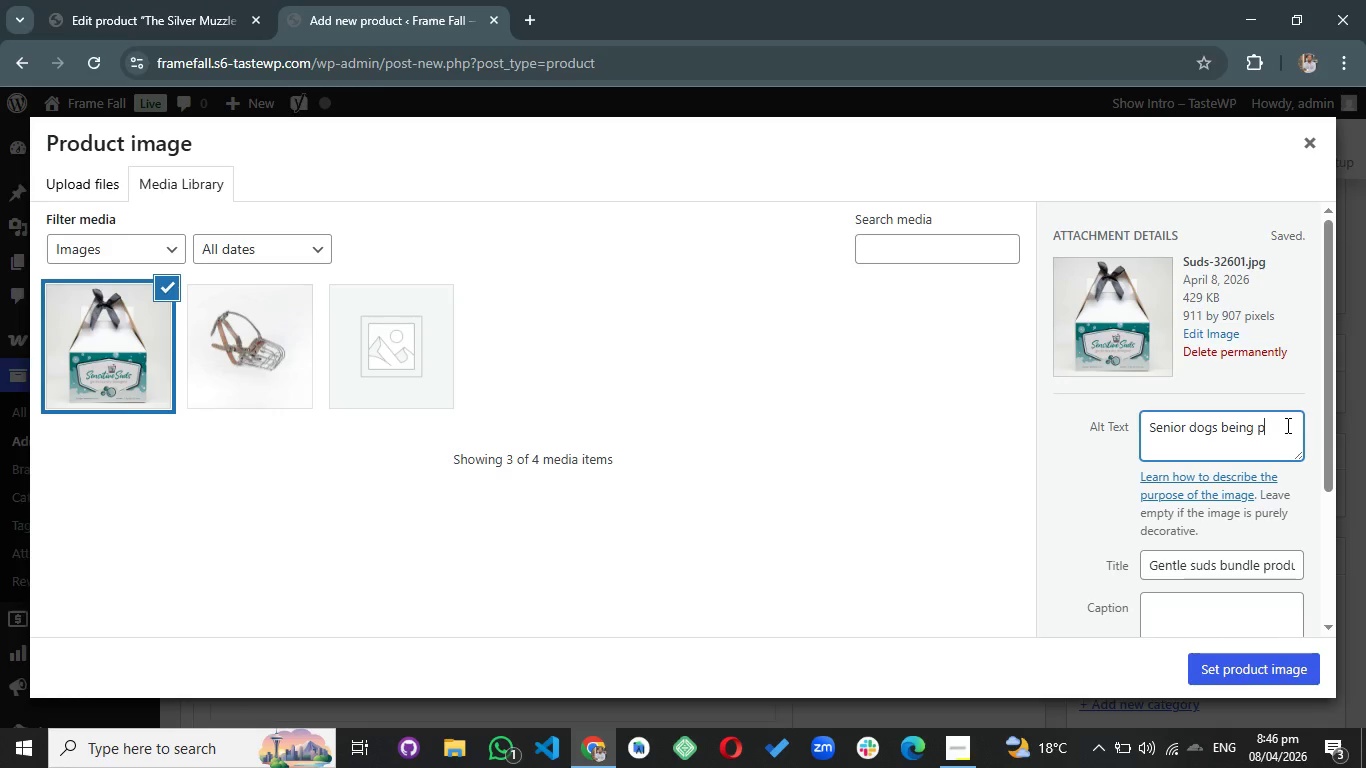 
key(Backspace)
 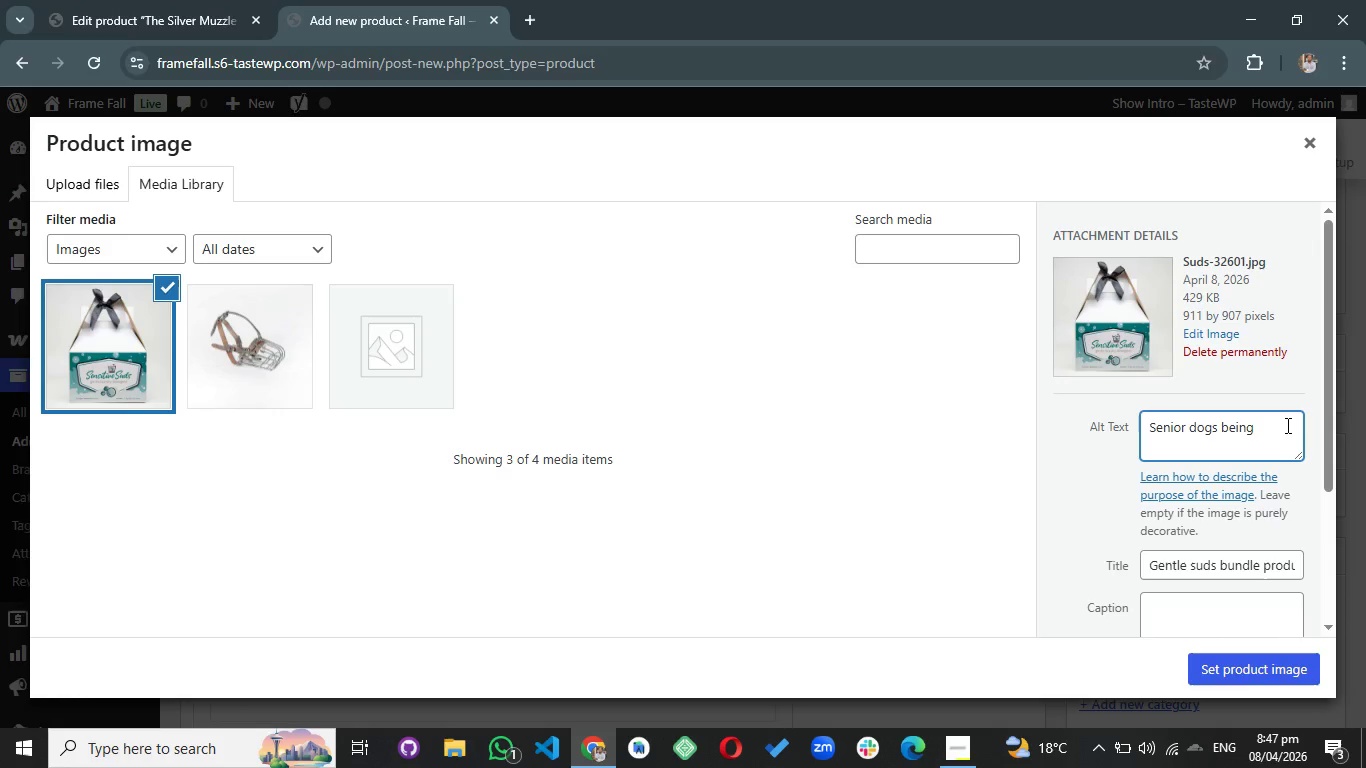 
wait(21.64)
 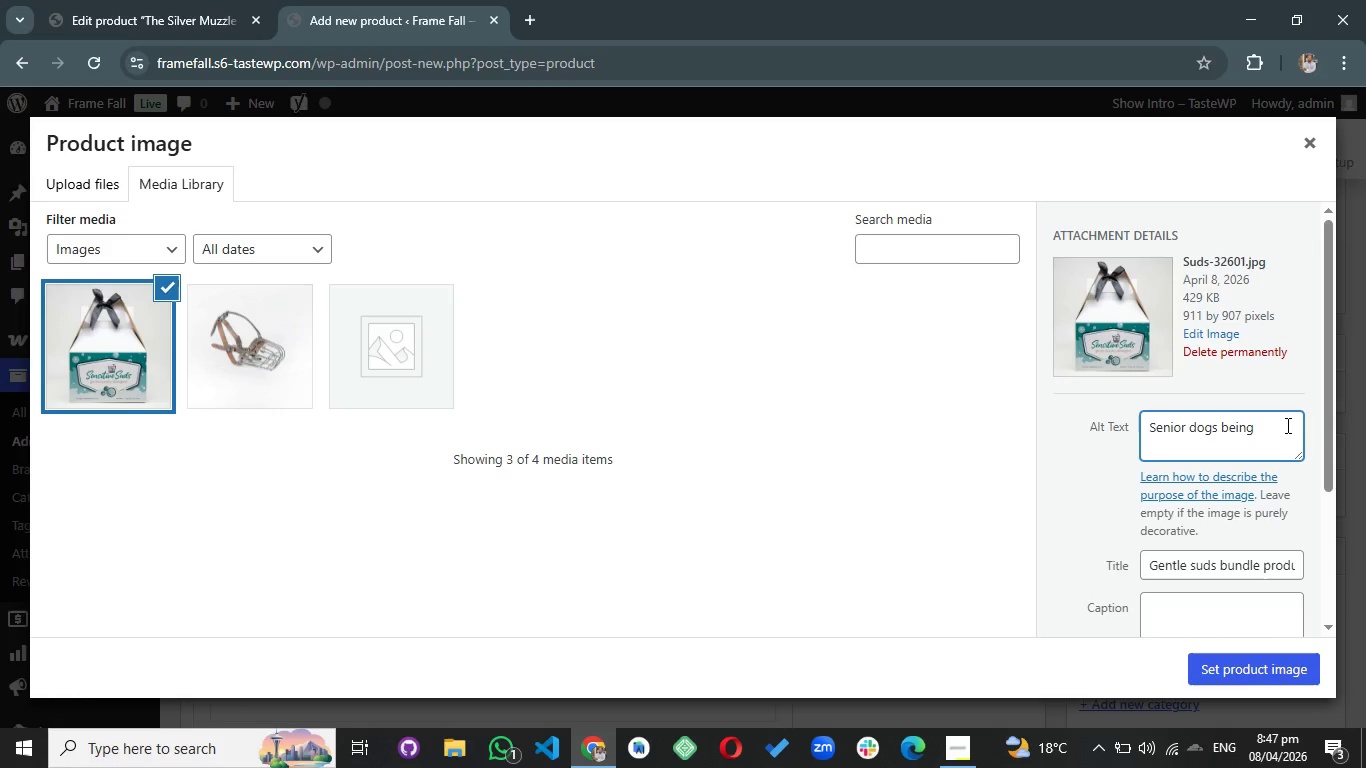 
type(bathed)
 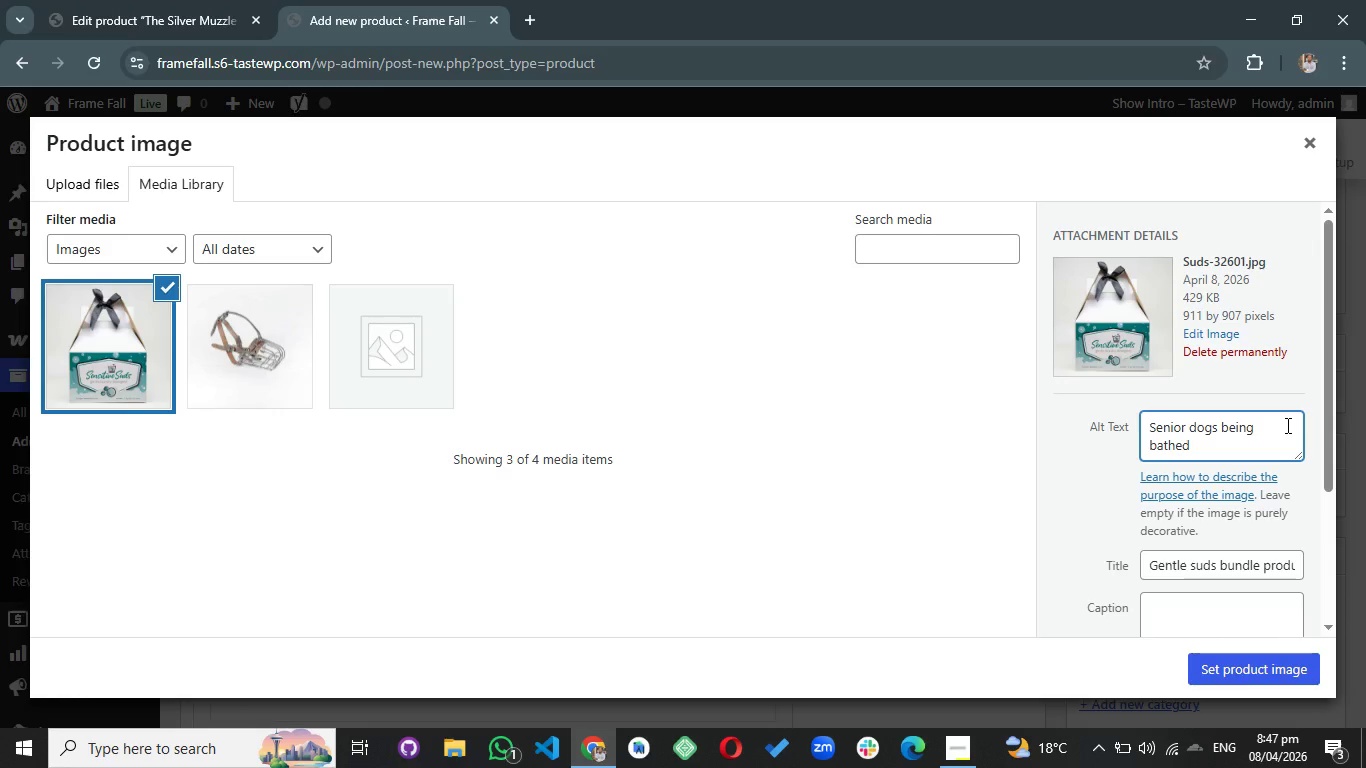 
hold_key(key=Space, duration=0.34)
 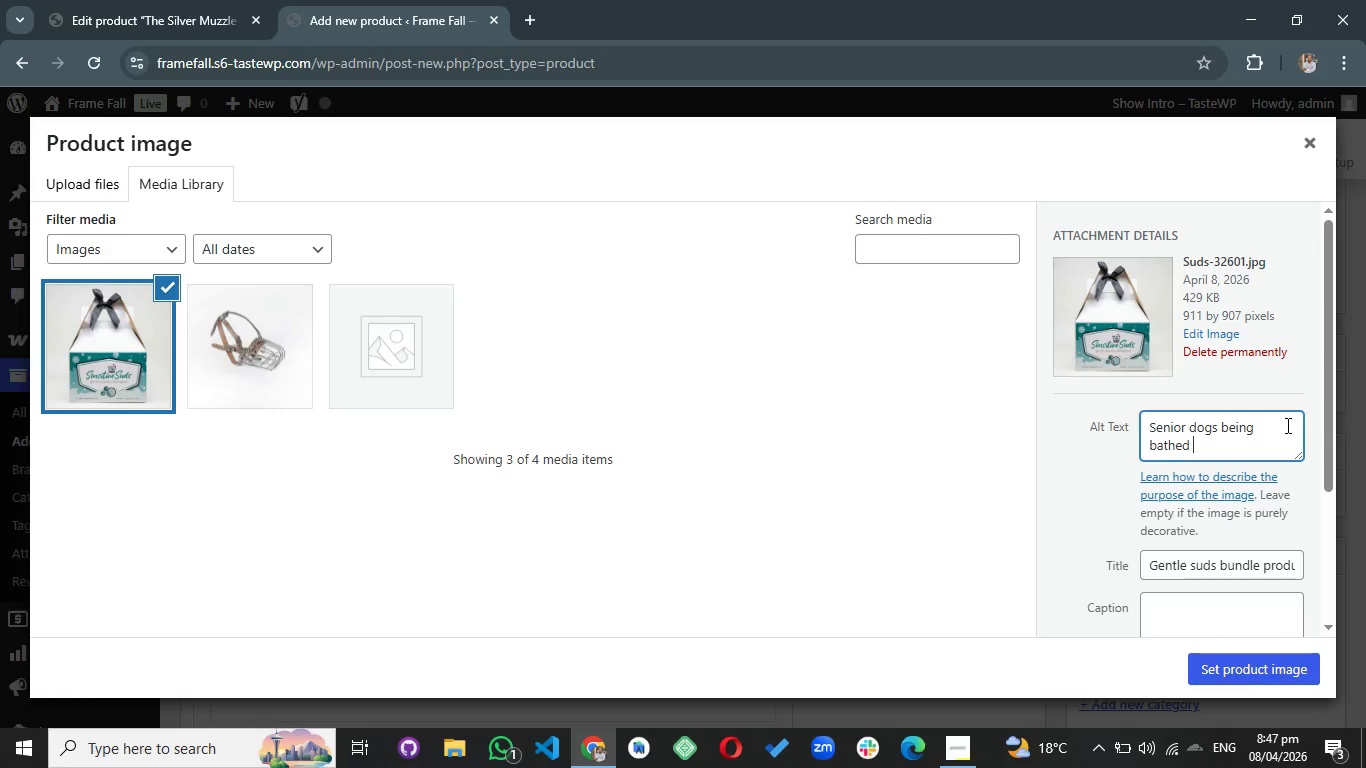 
key(ArrowLeft)
 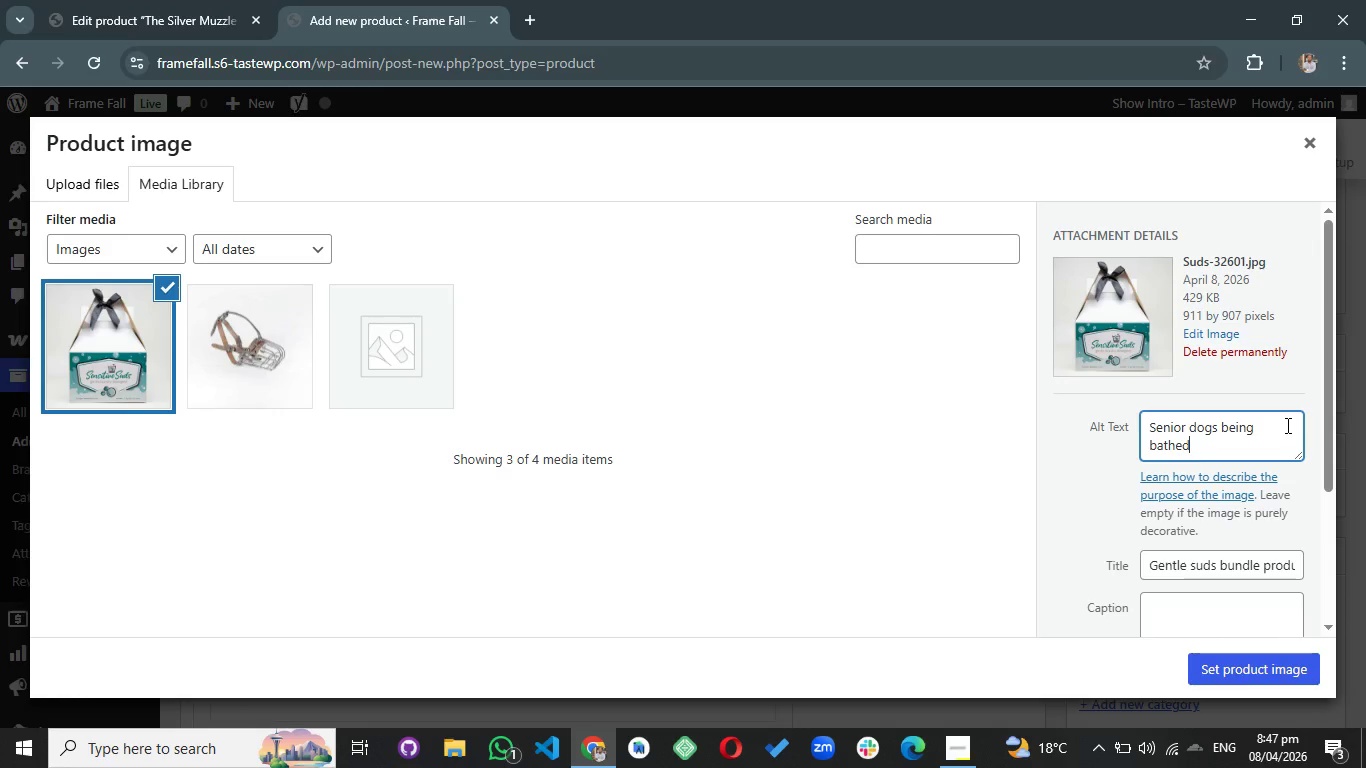 
key(ArrowLeft)
 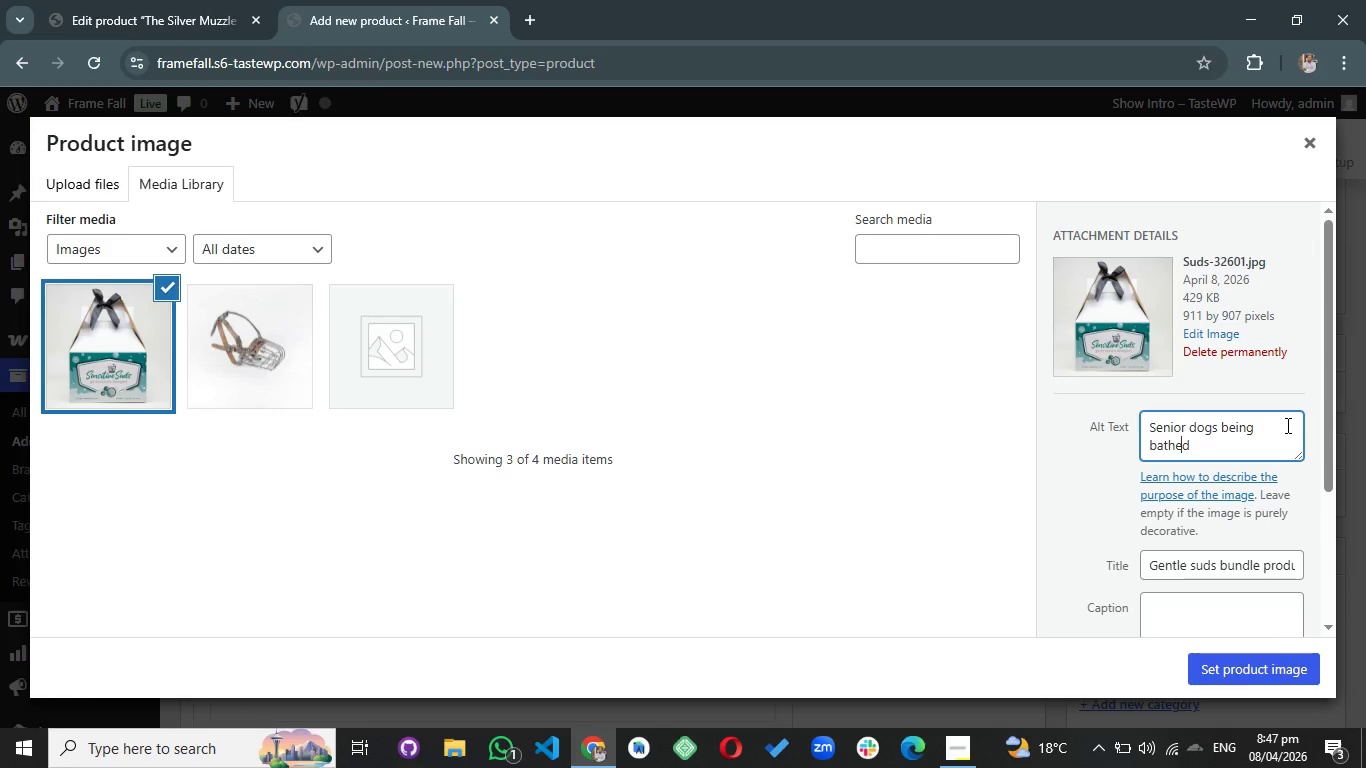 
key(ArrowLeft)
 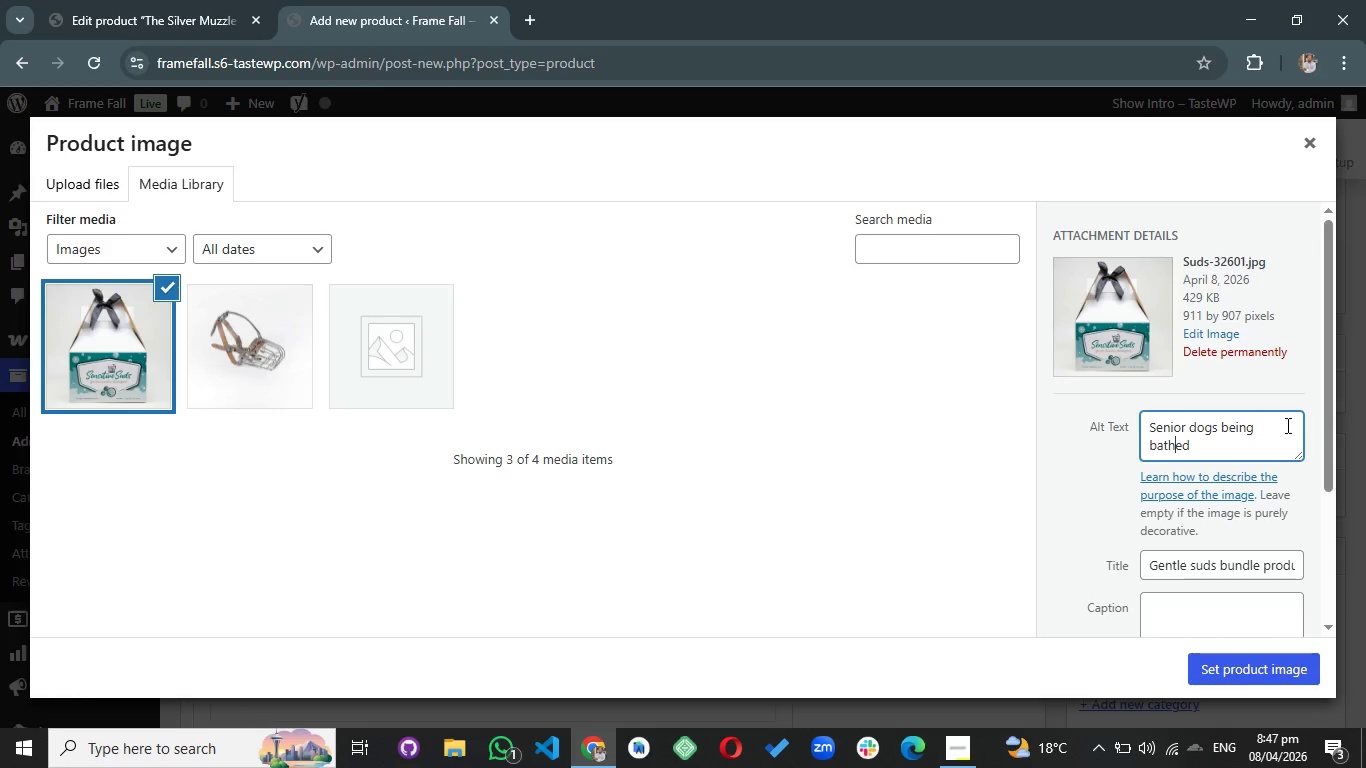 
key(ArrowLeft)
 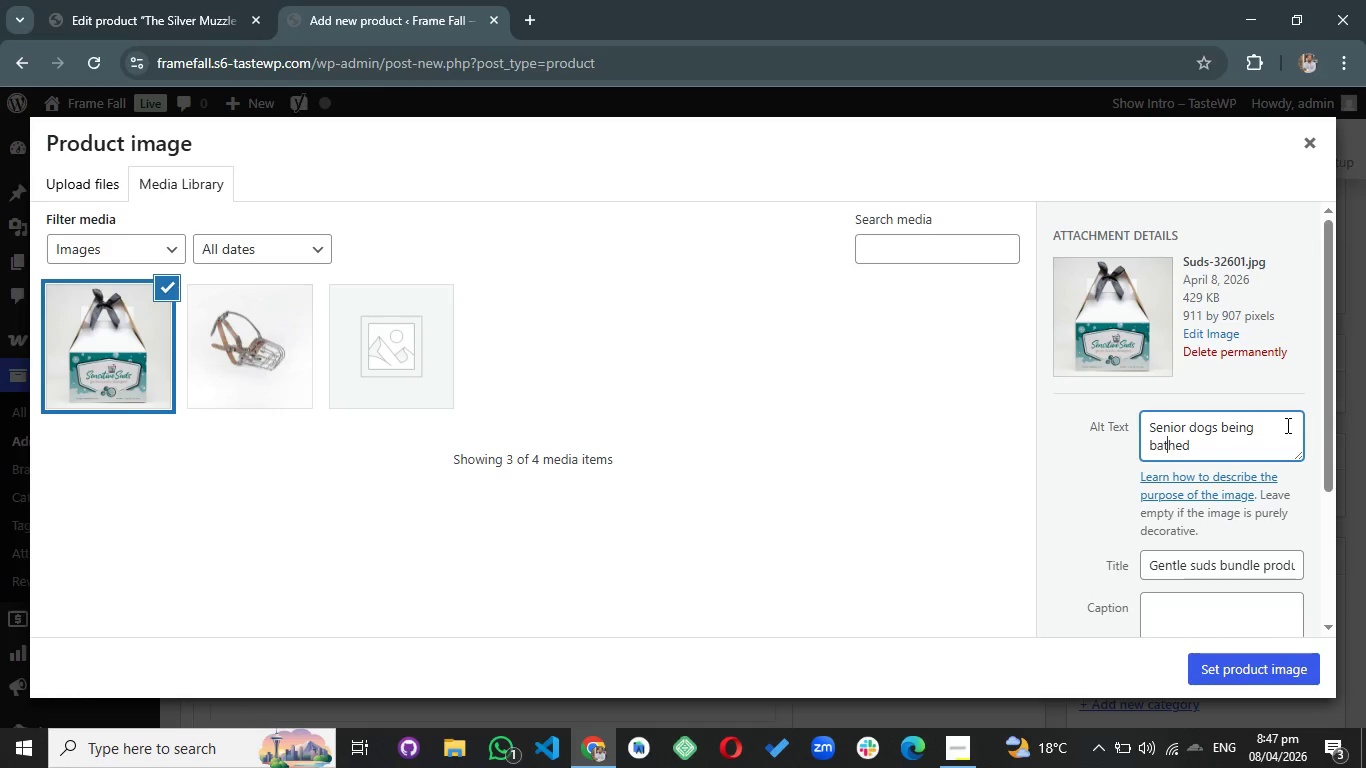 
key(ArrowLeft)
 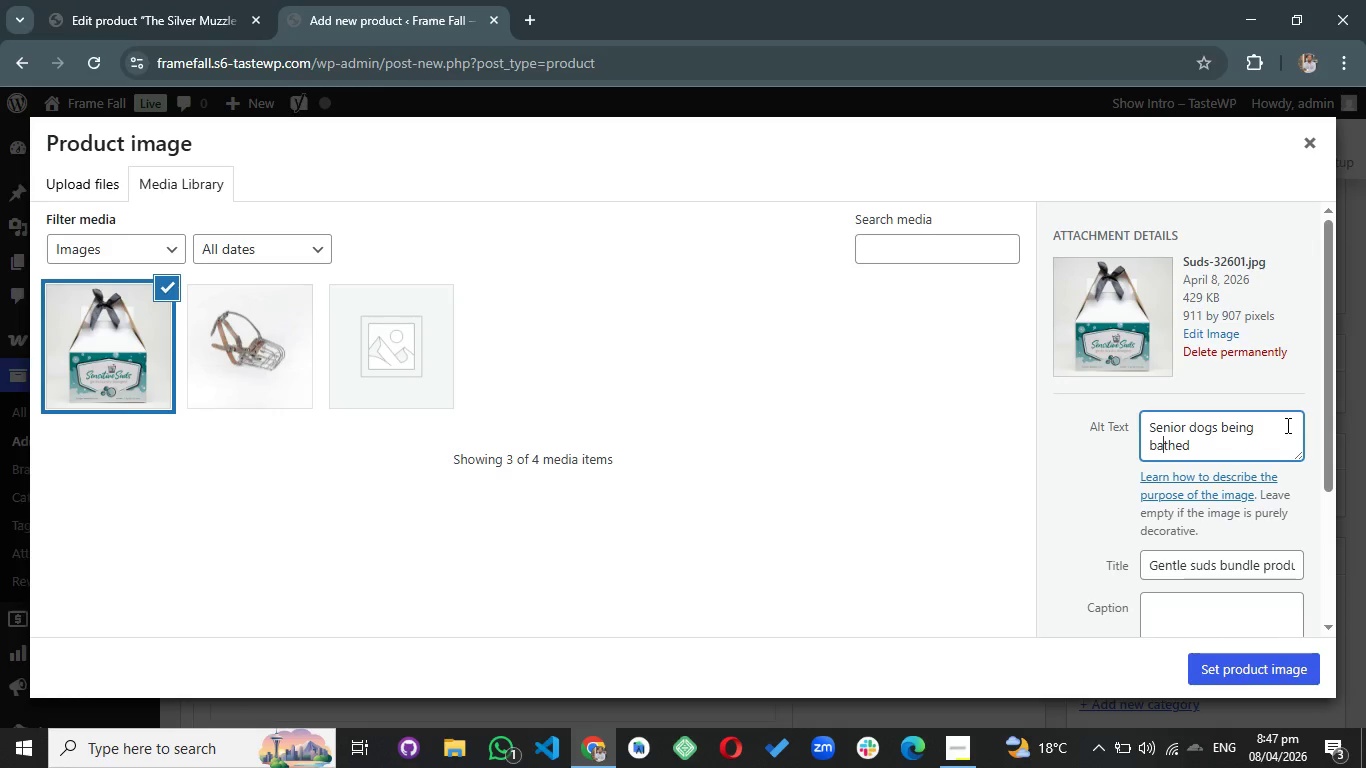 
key(ArrowLeft)
 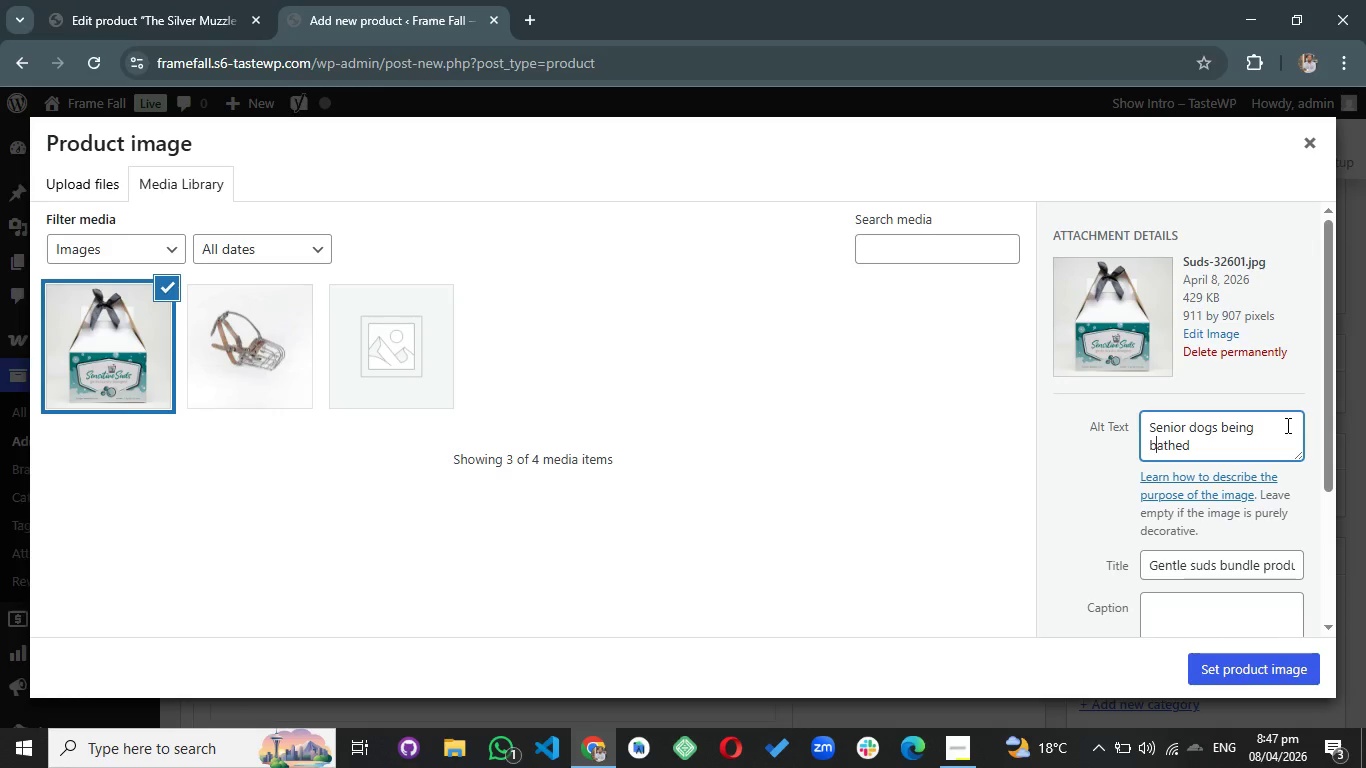 
key(ArrowLeft)
 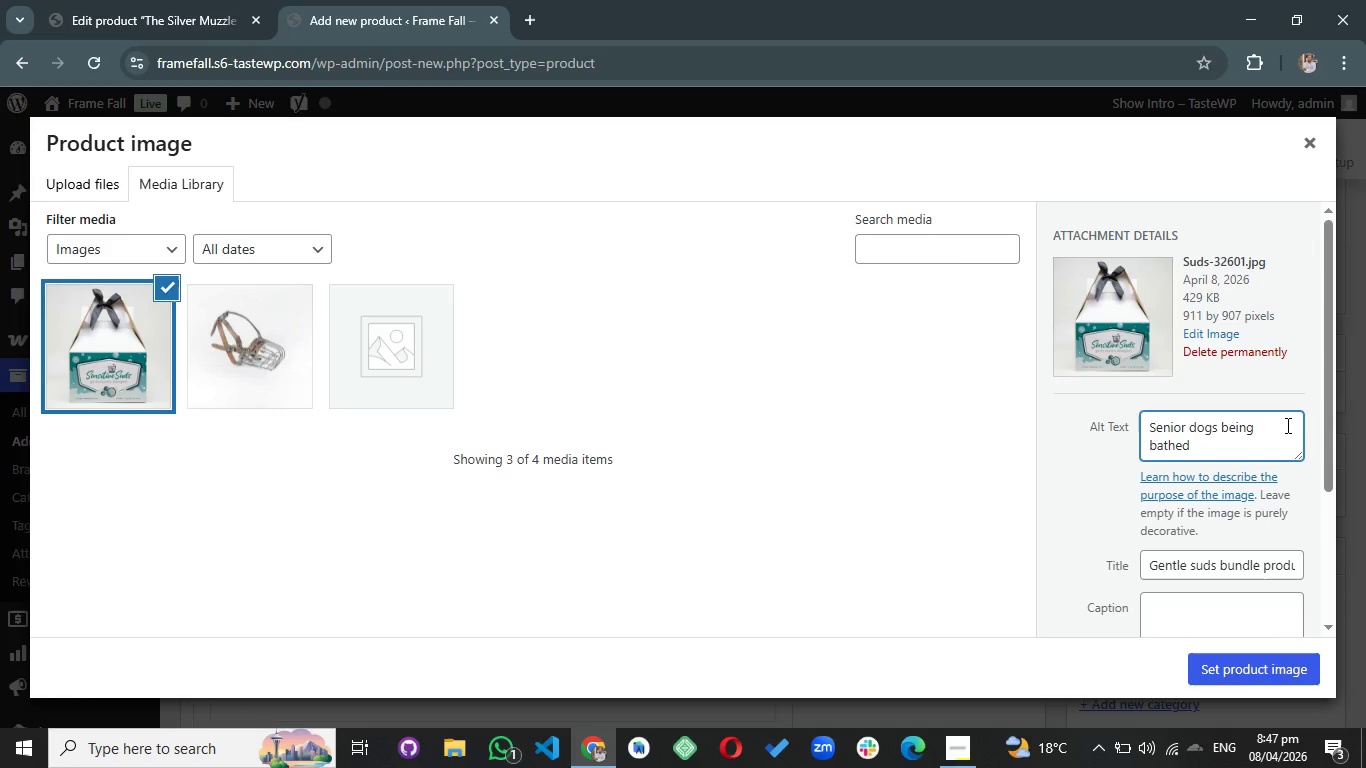 
type(gently )
 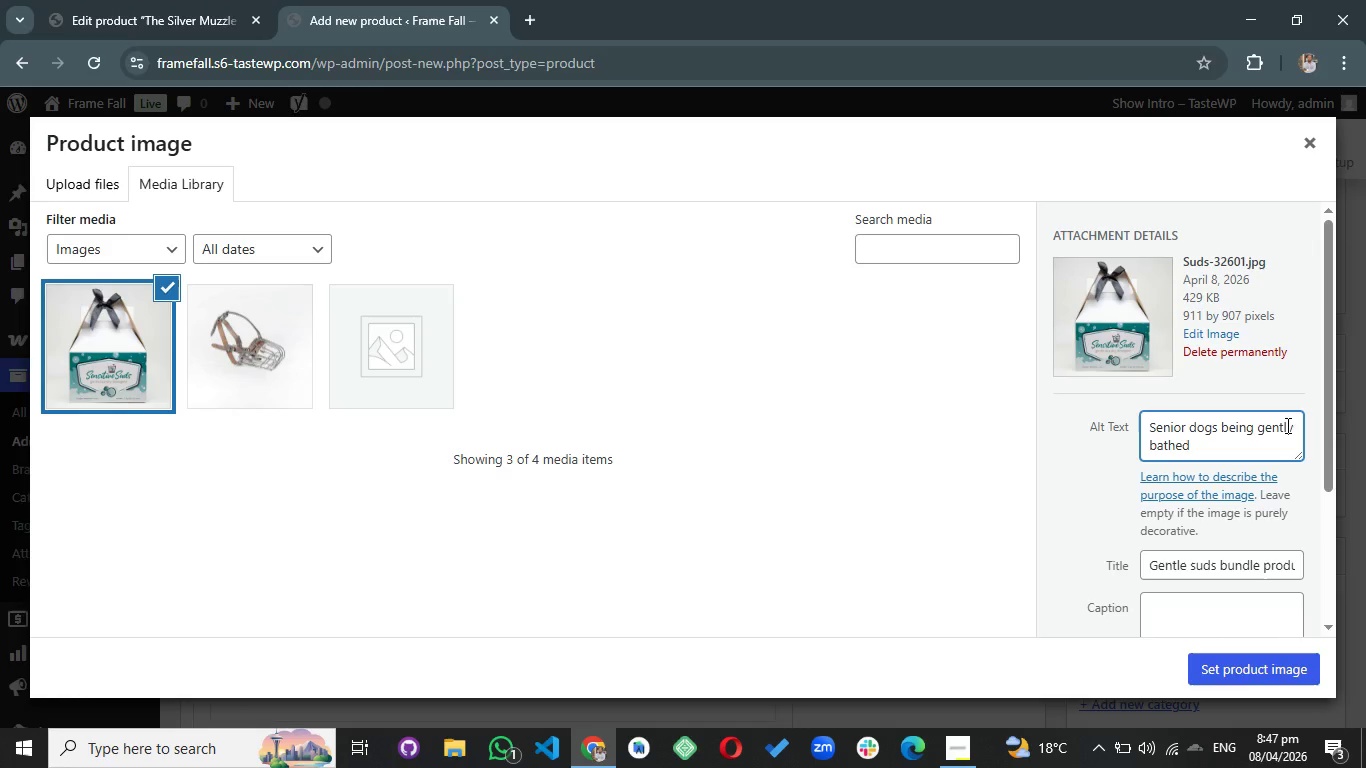 
key(ArrowDown)
 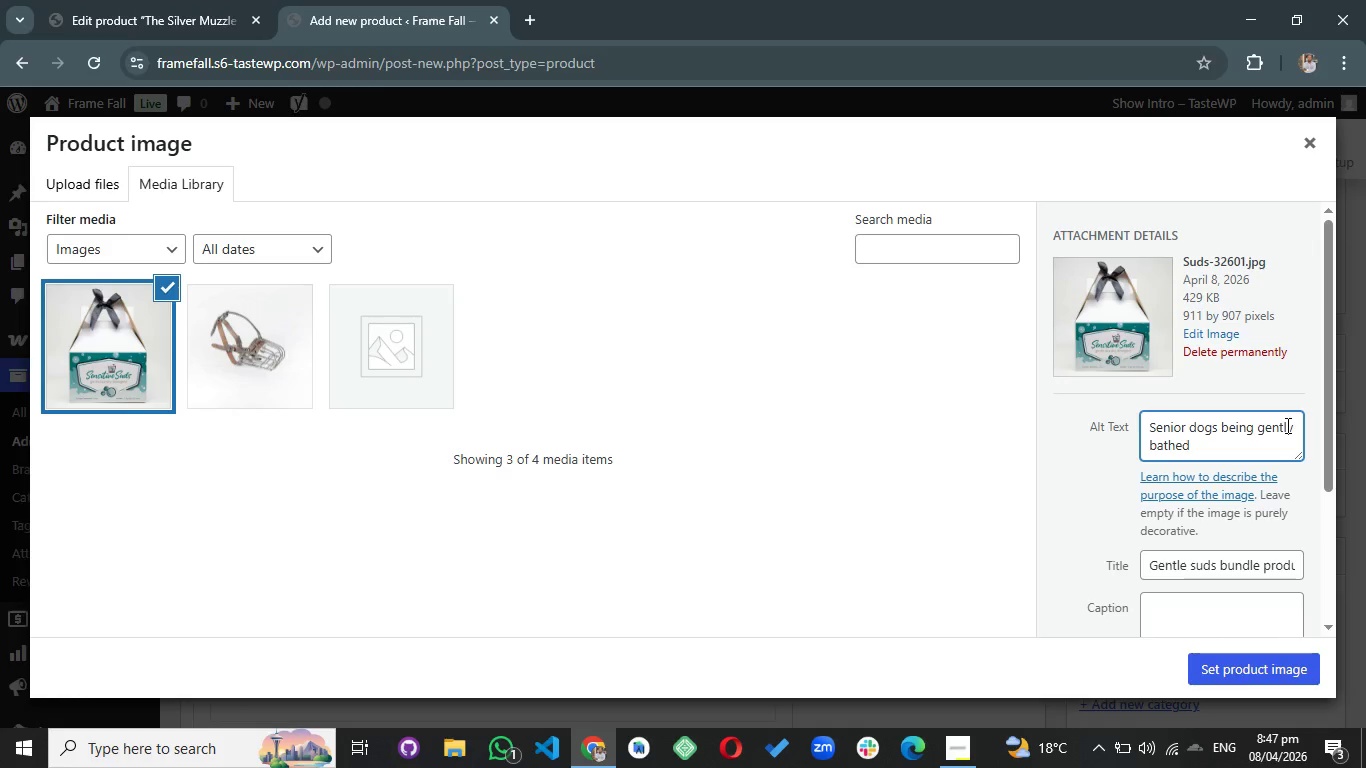 
type(with hypoallergenic shampoo)
 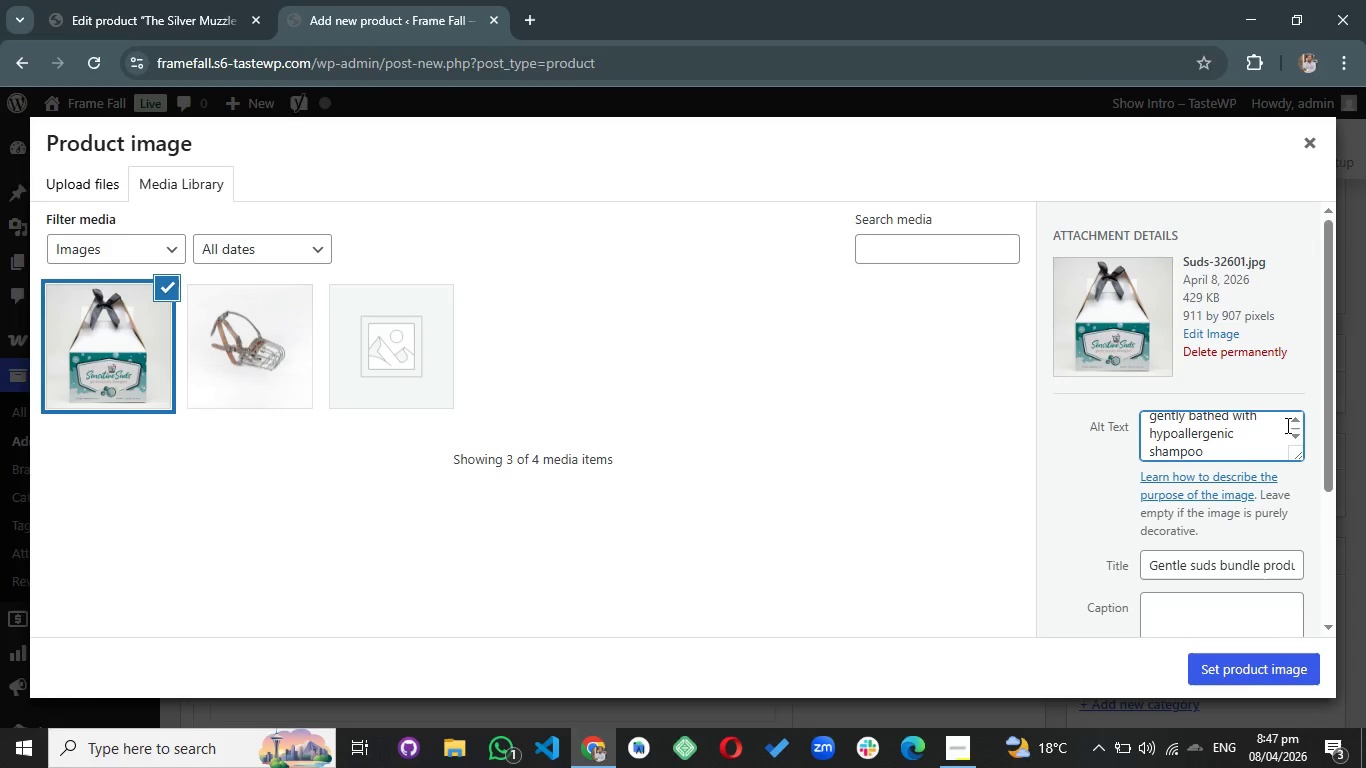 
wait(5.12)
 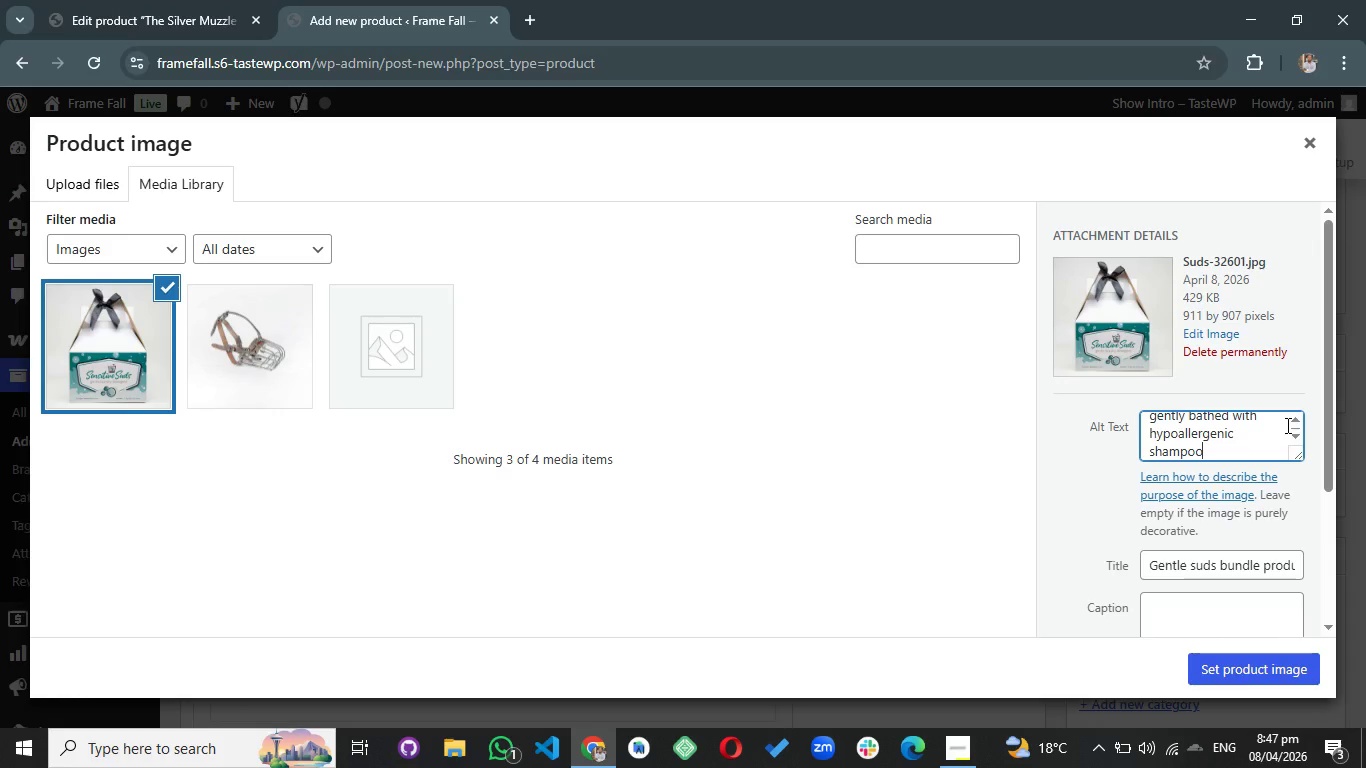 
left_click([1246, 450])
 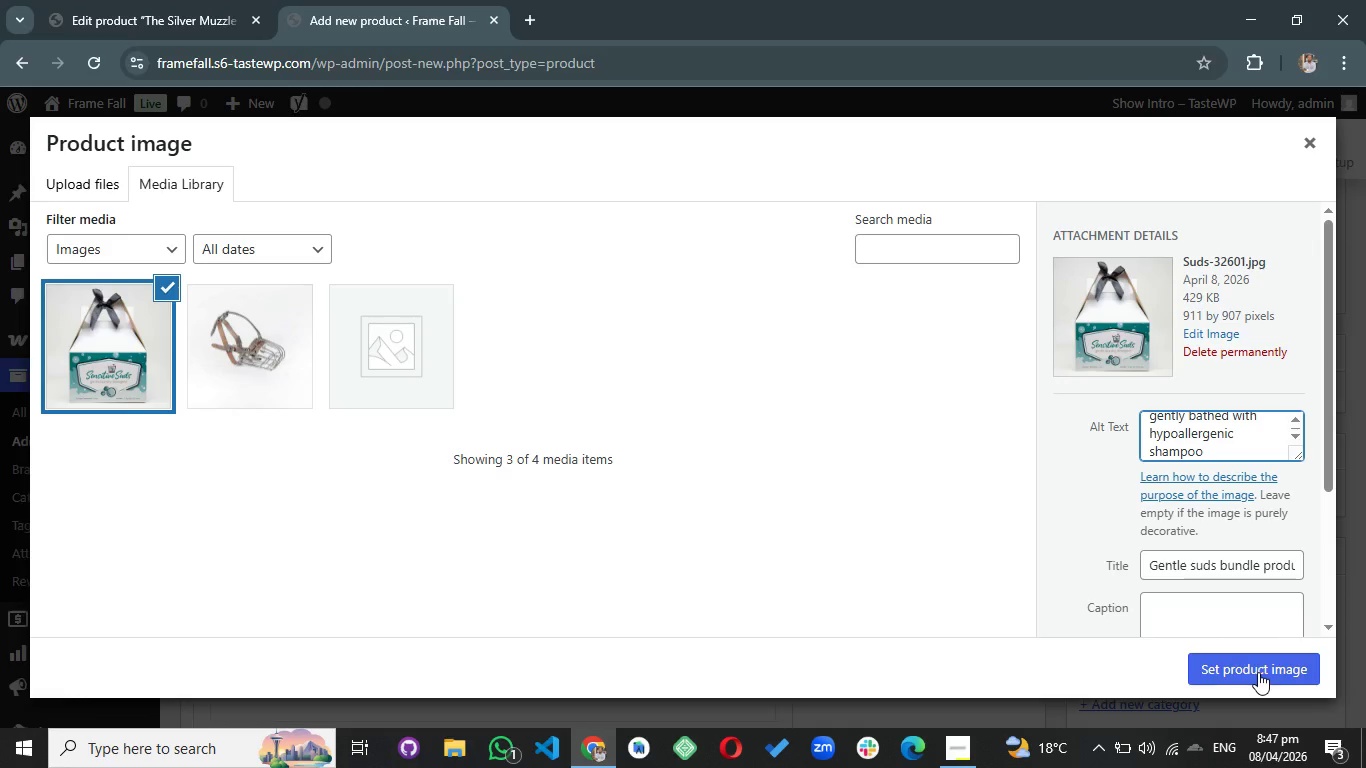 
left_click_drag(start_coordinate=[1239, 565], to_coordinate=[1334, 564])
 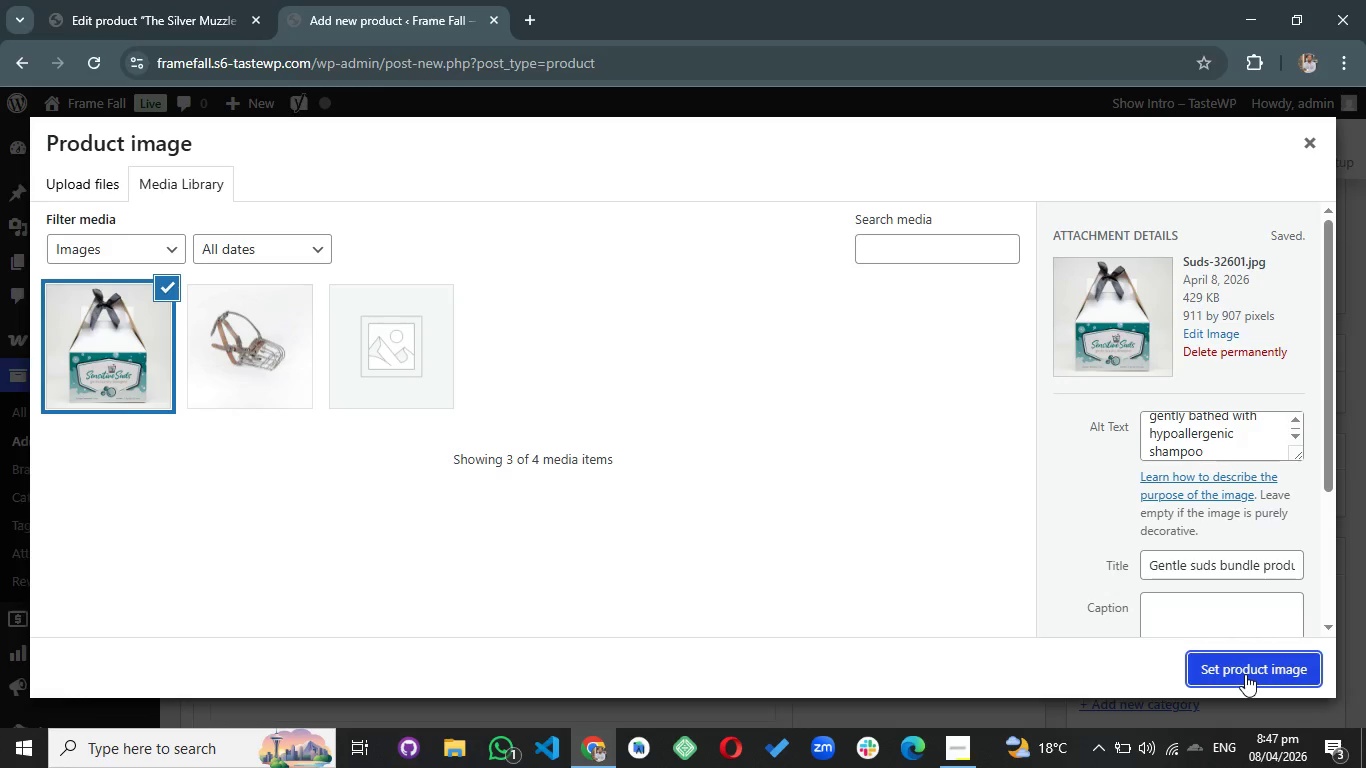 
left_click([1245, 674])
 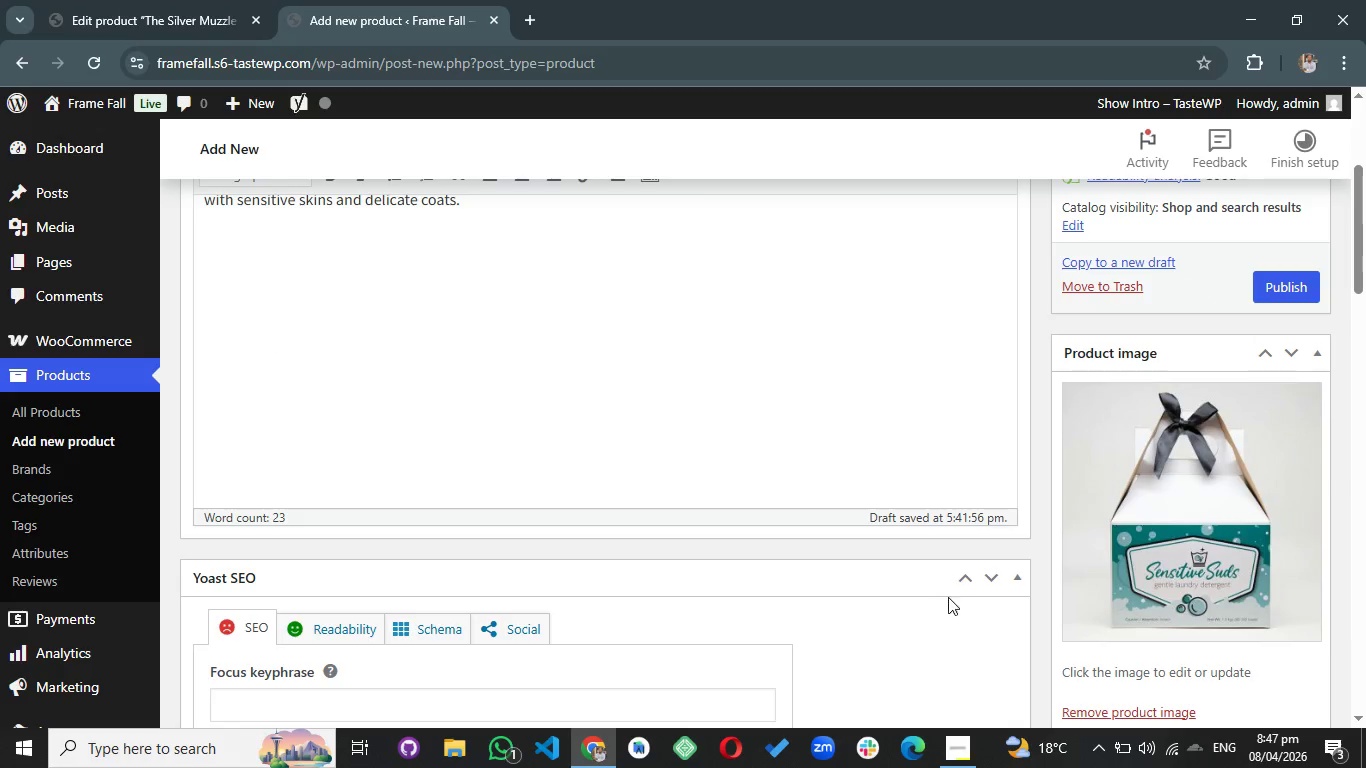 
scroll: coordinate [581, 438], scroll_direction: up, amount: 6.0
 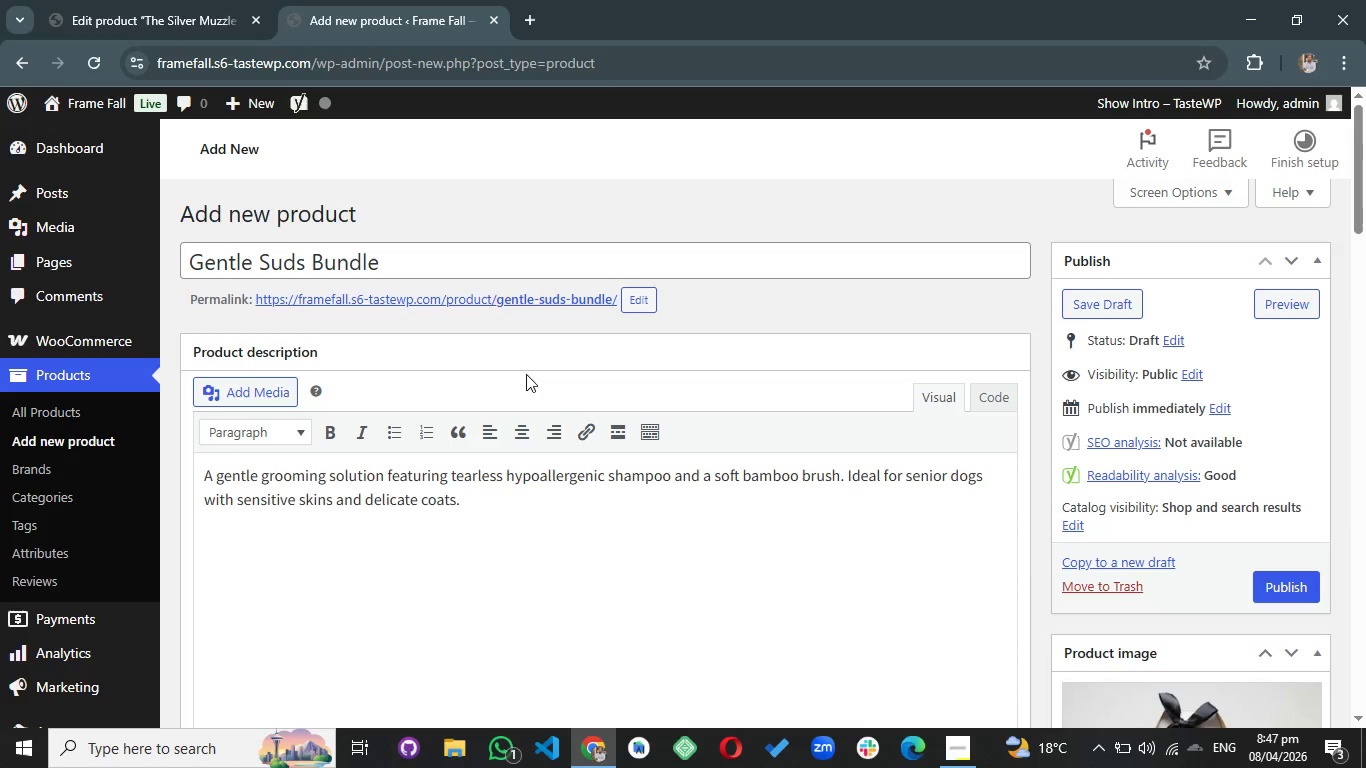 
scroll: coordinate [461, 503], scroll_direction: down, amount: 13.0
 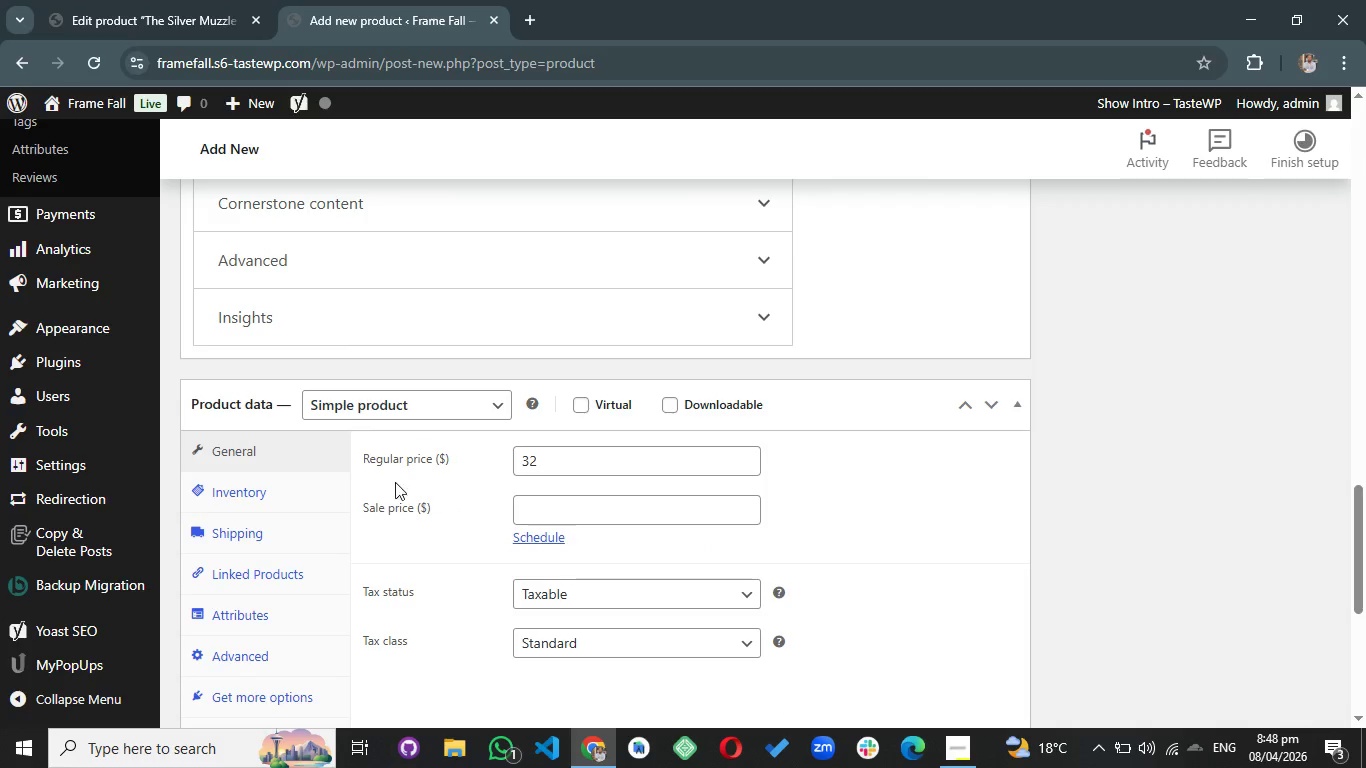 
left_click([304, 501])
 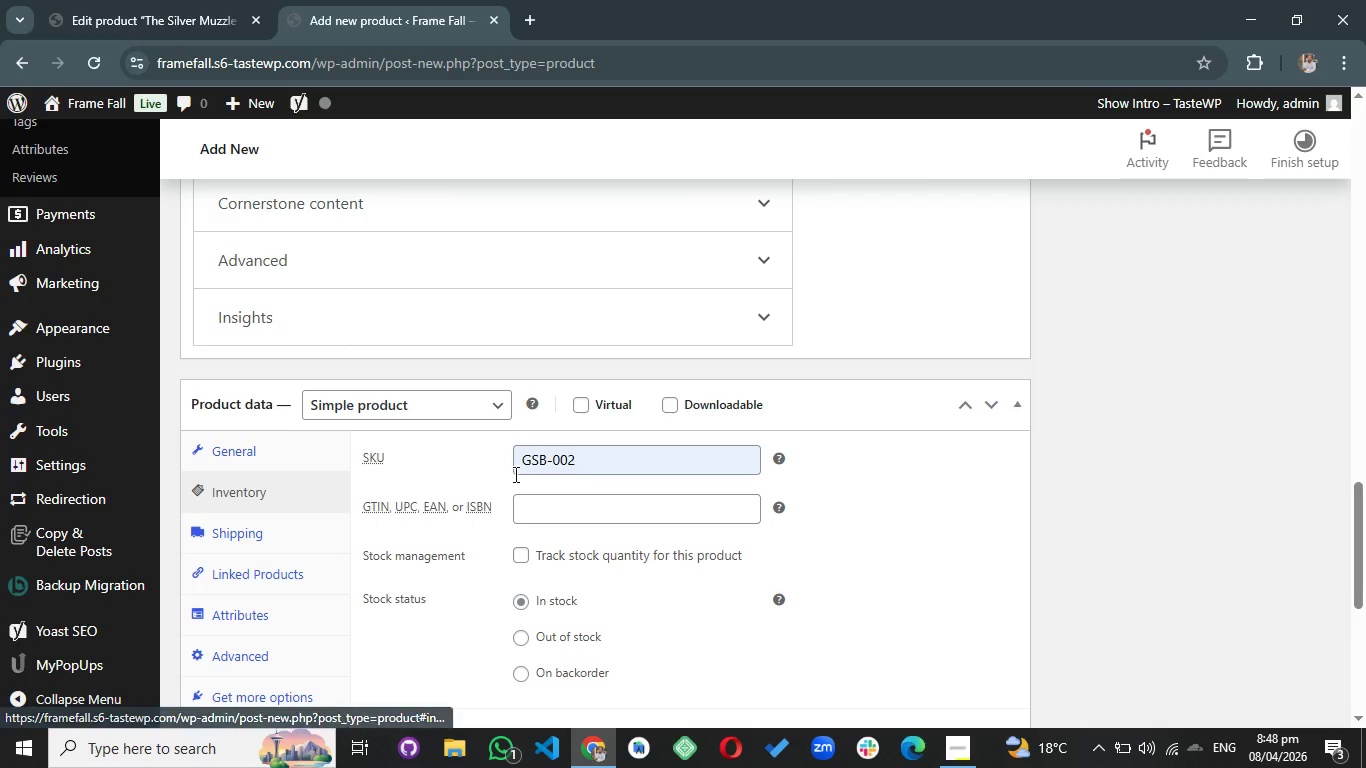 
scroll: coordinate [514, 474], scroll_direction: down, amount: 5.0
 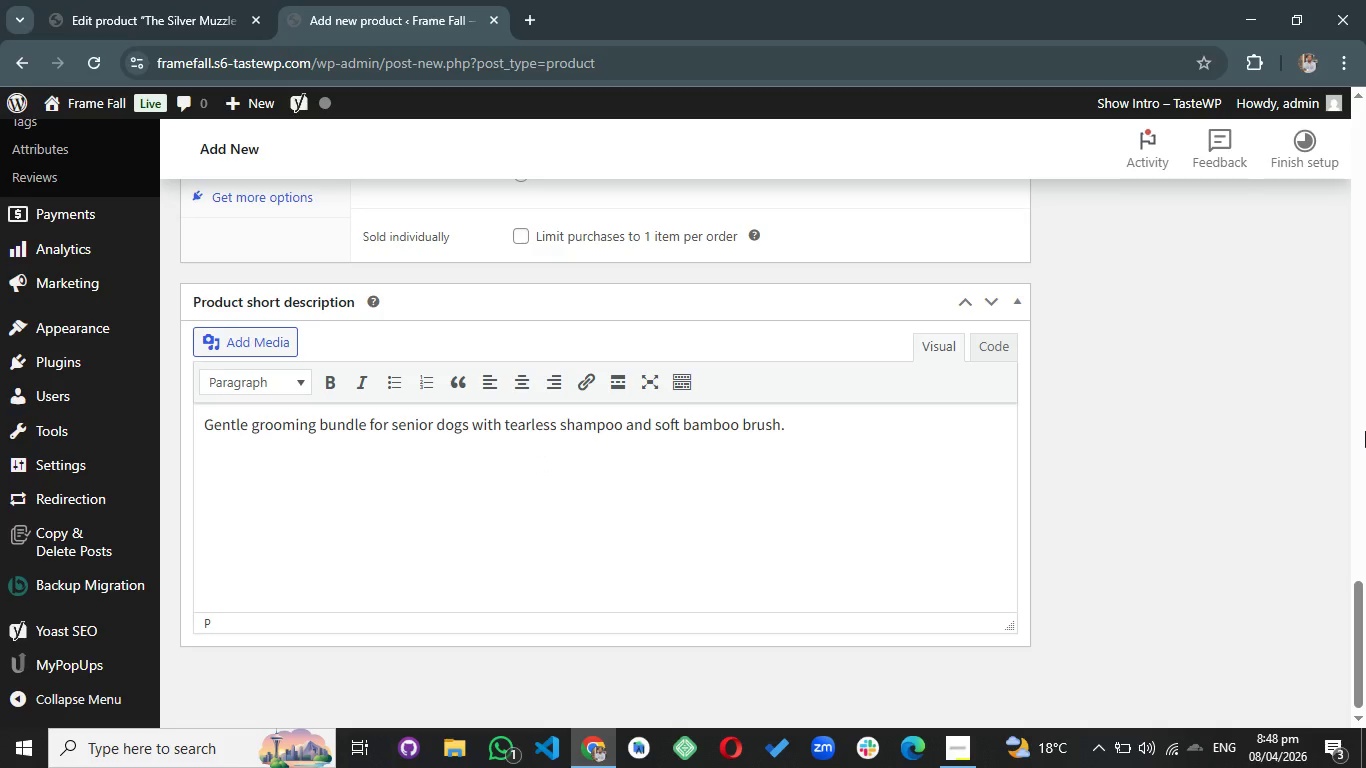 
scroll: coordinate [1364, 431], scroll_direction: up, amount: 5.0
 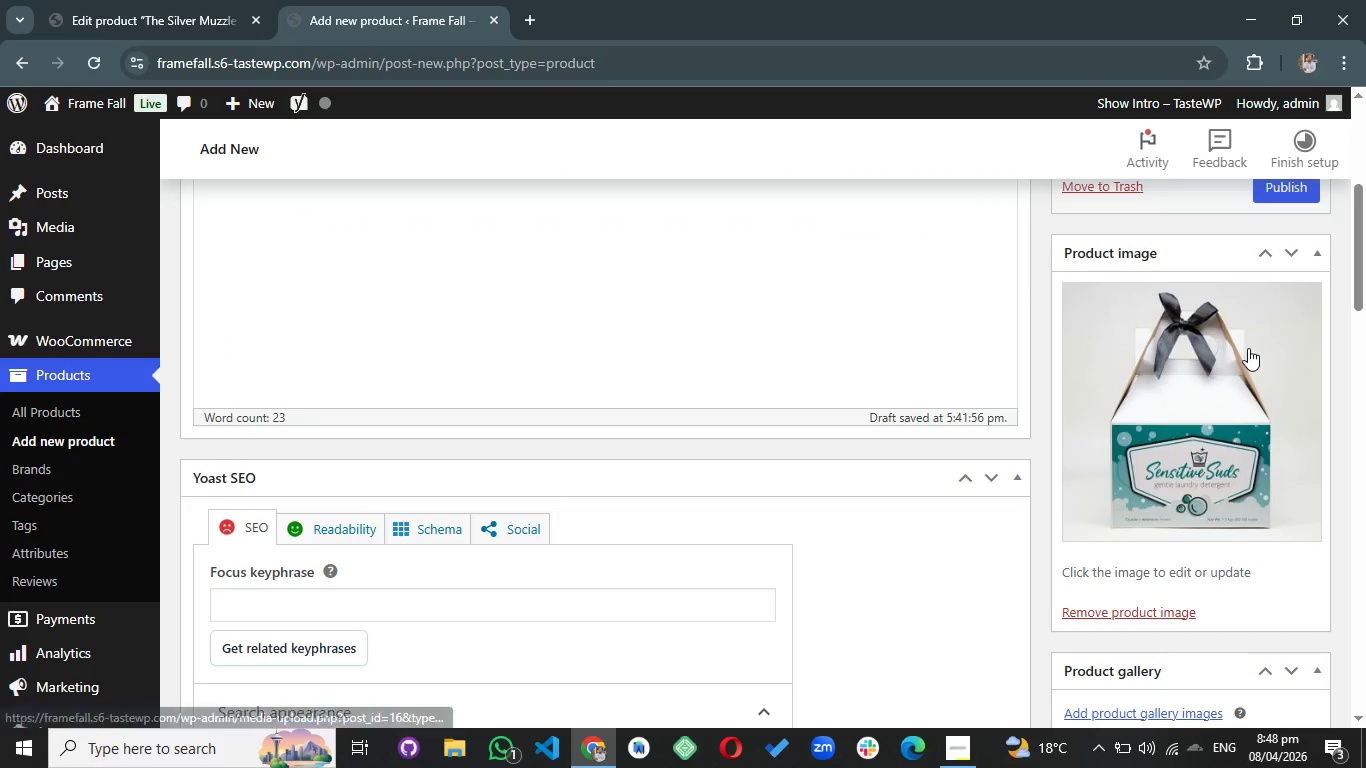 
scroll: coordinate [1248, 348], scroll_direction: down, amount: 2.0
 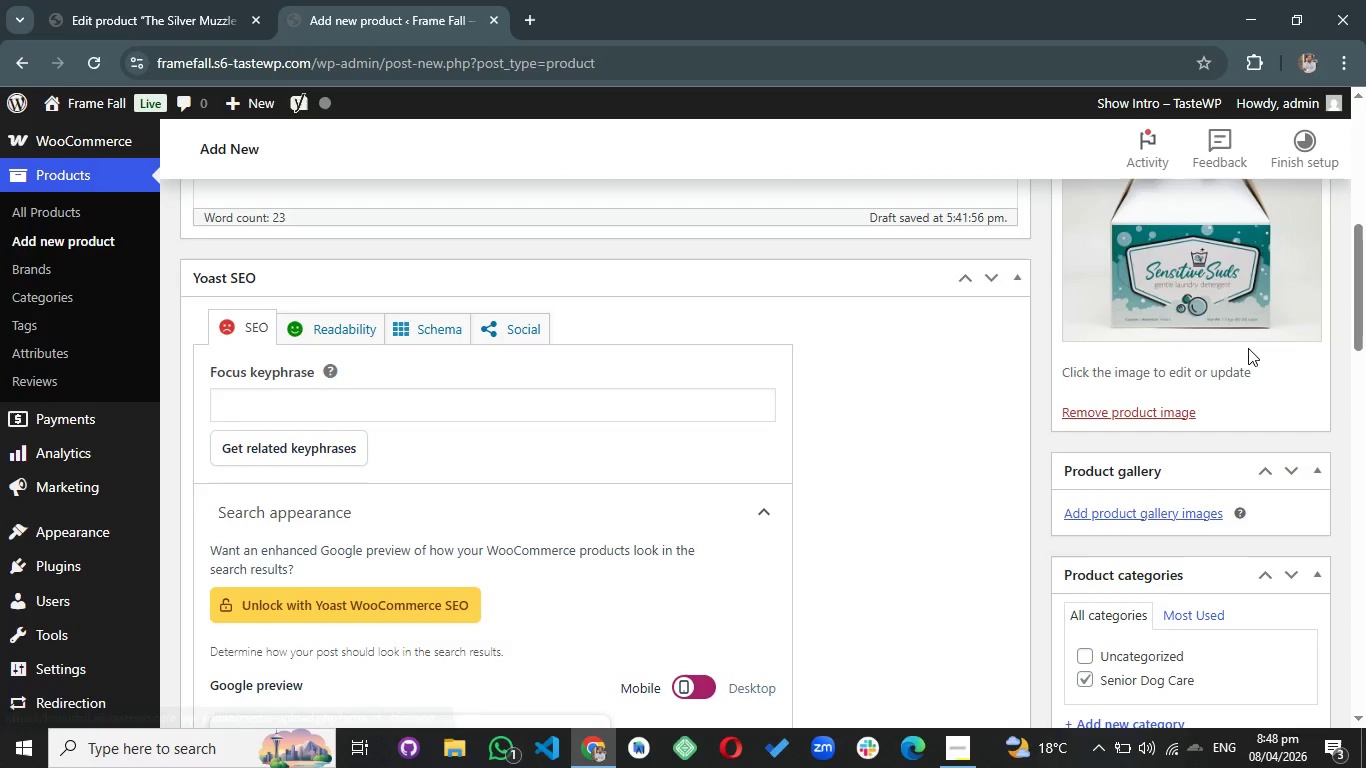 
scroll: coordinate [1248, 348], scroll_direction: up, amount: 4.0
 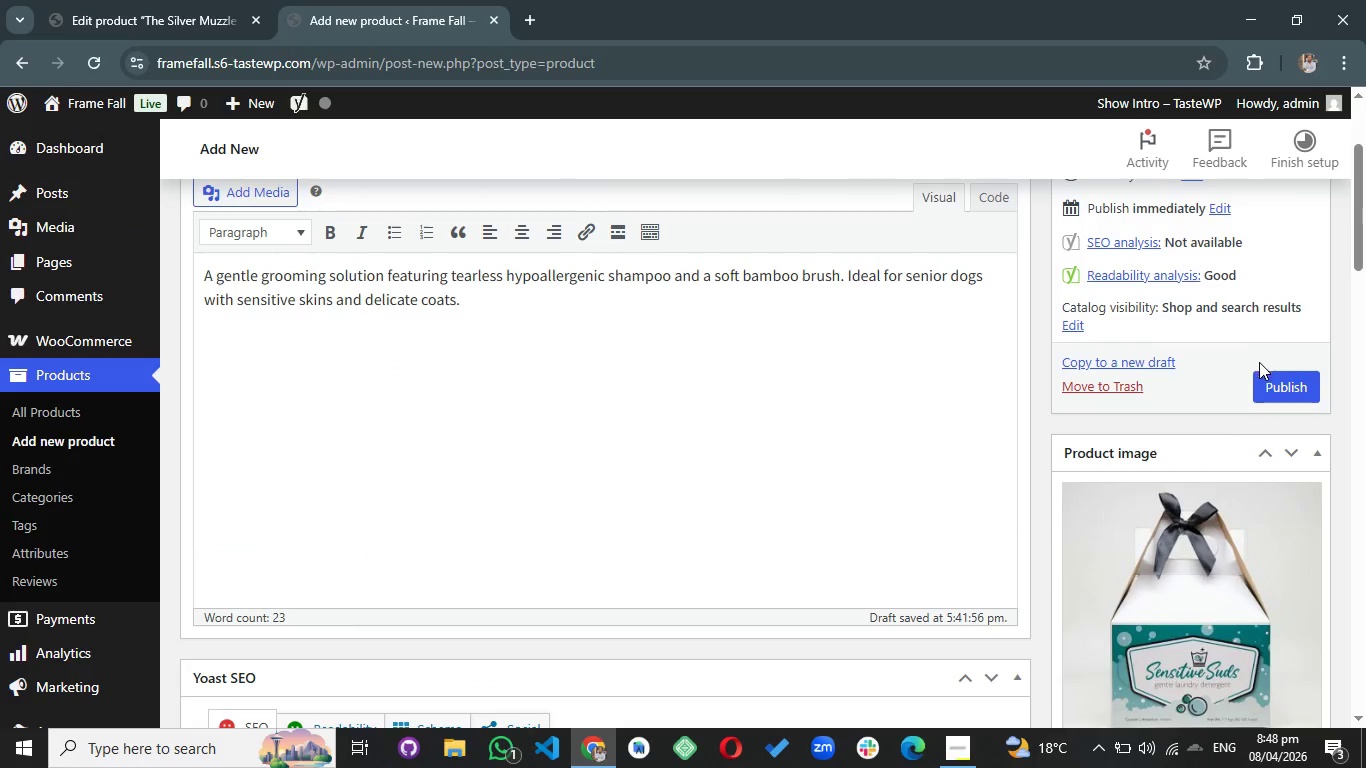 
left_click([1263, 368])
 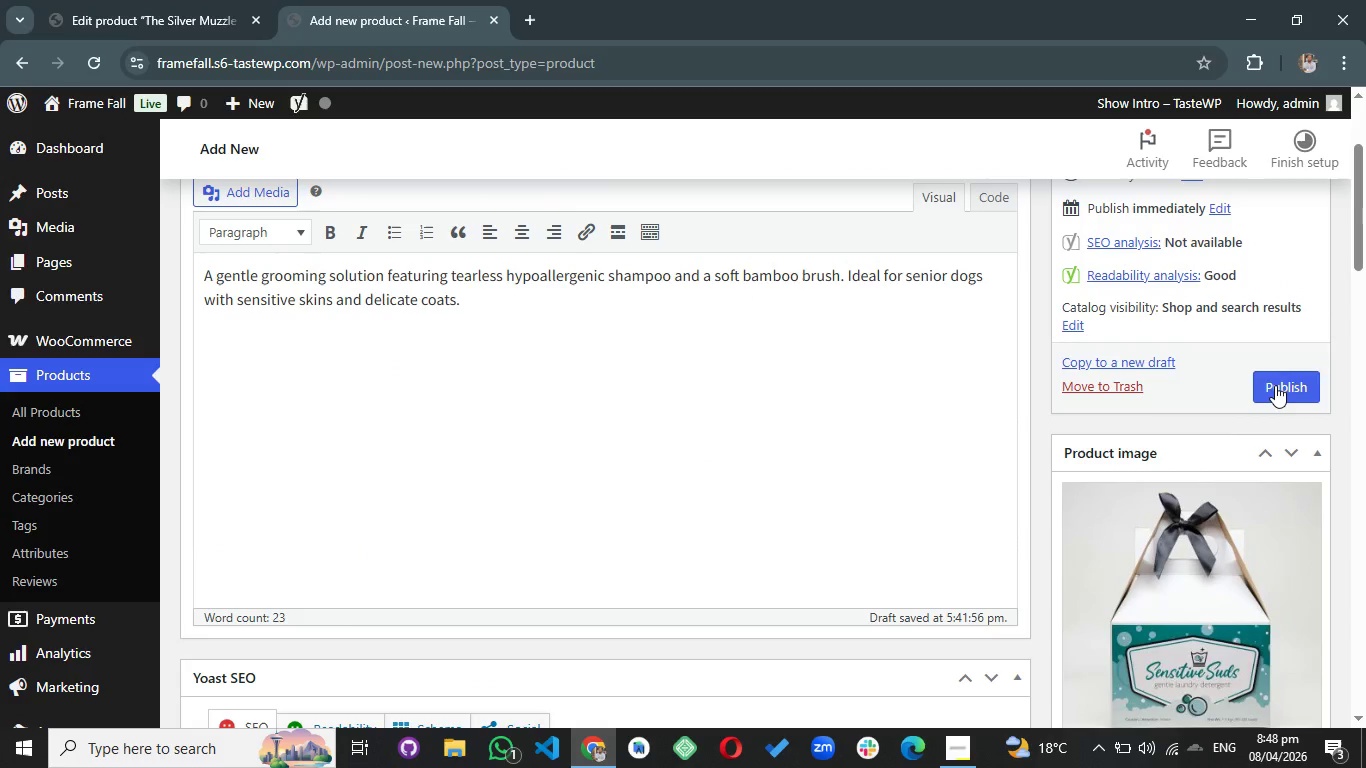 
left_click([1275, 385])
 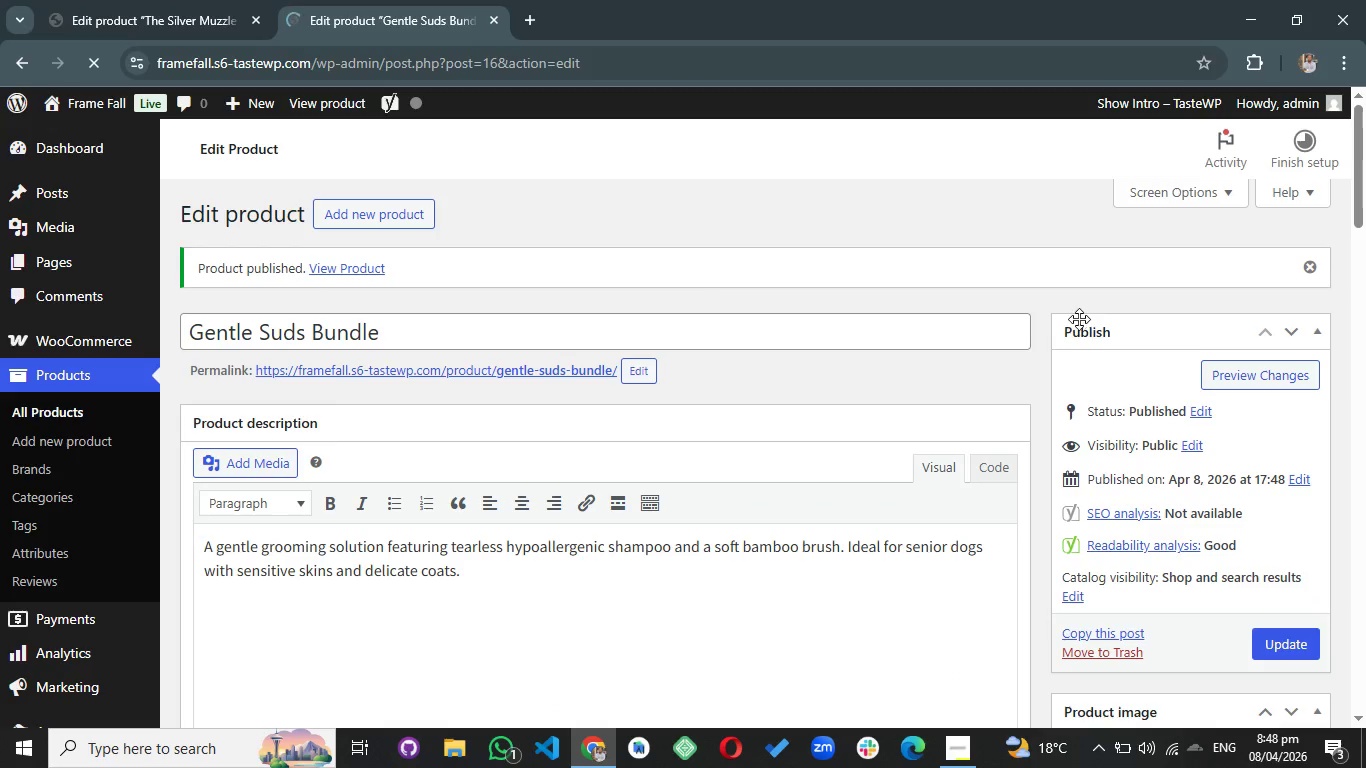 
wait(7.91)
 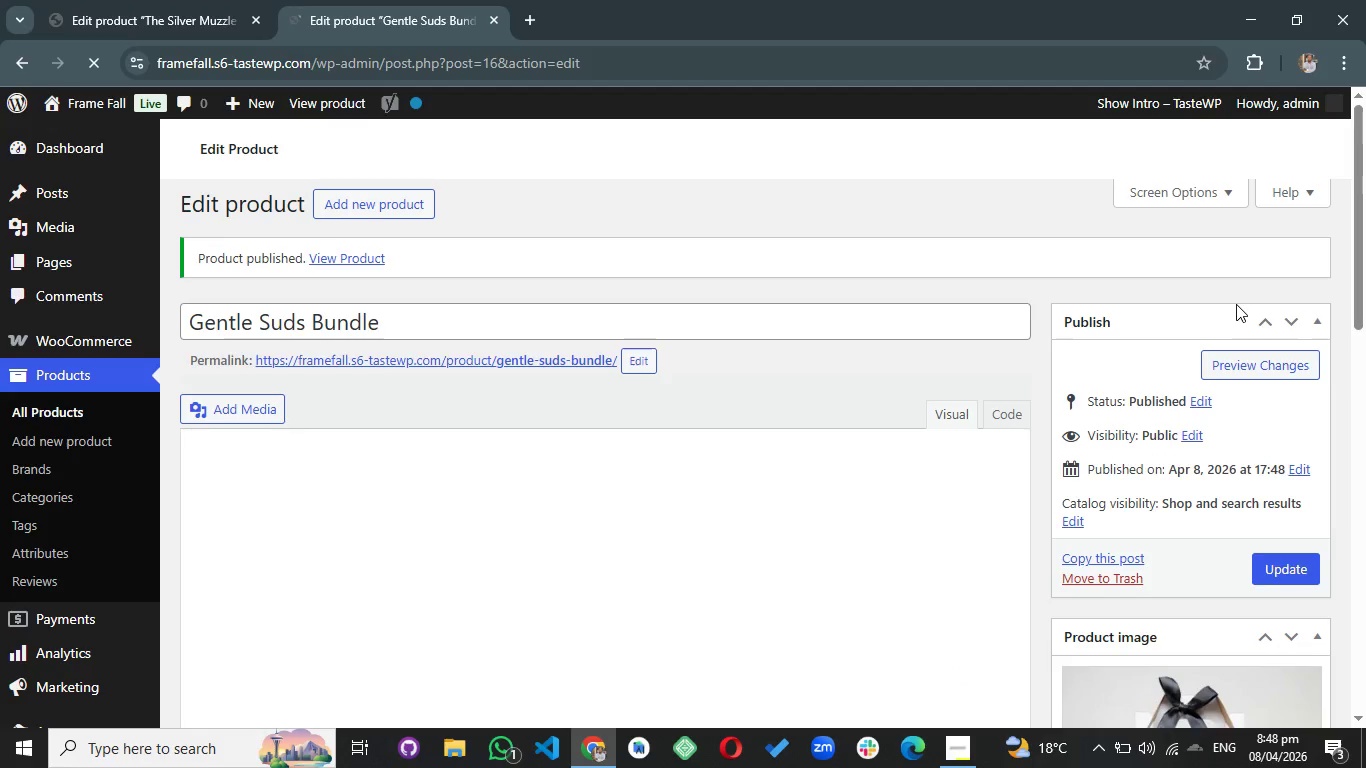 
left_click([925, 214])
 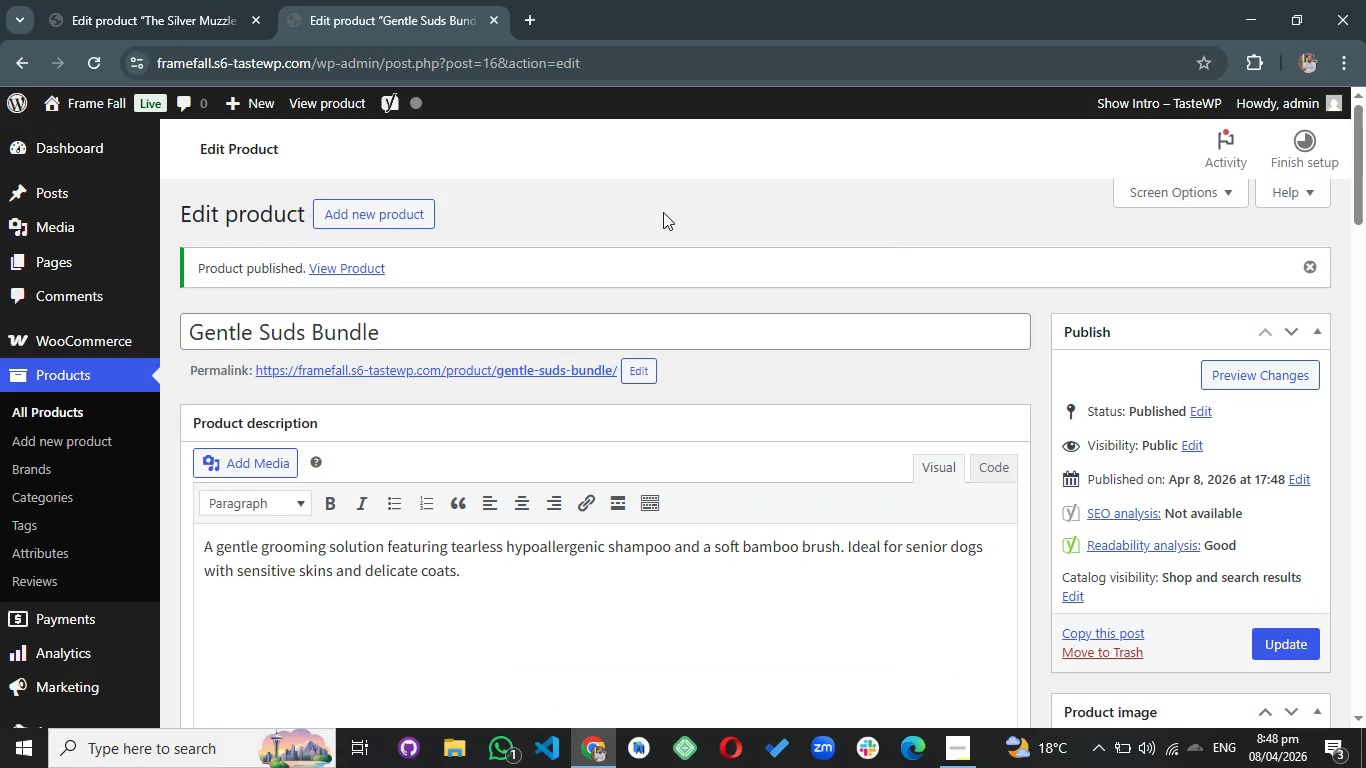 
wait(5.55)
 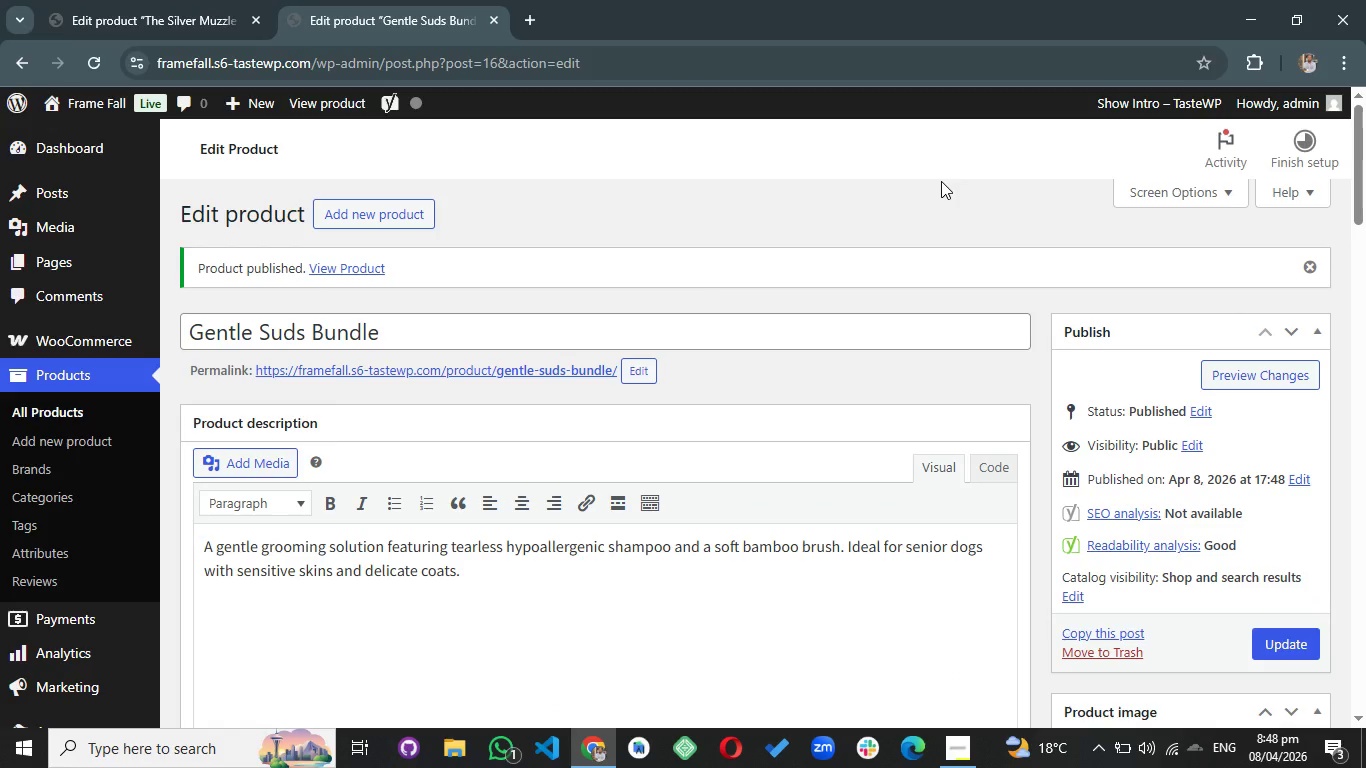 
right_click([474, 368])
 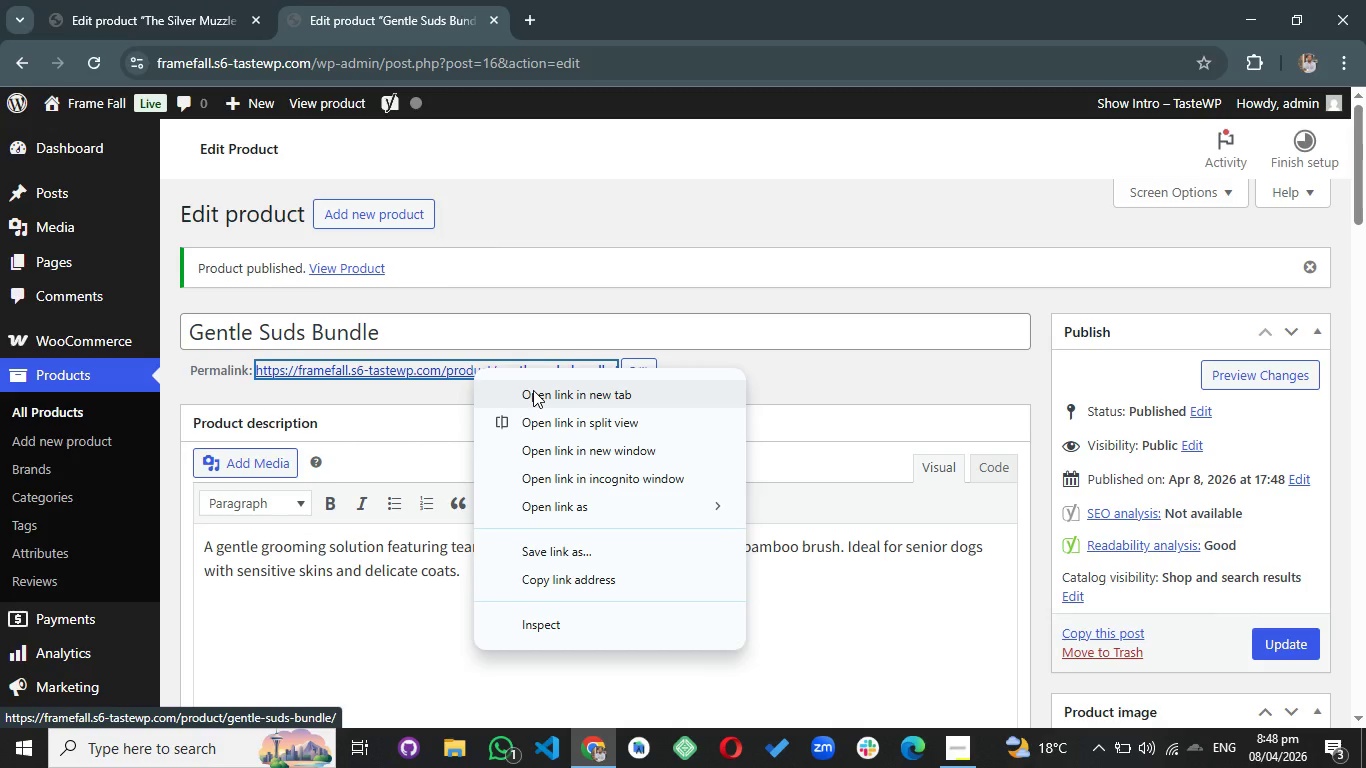 
left_click([533, 390])
 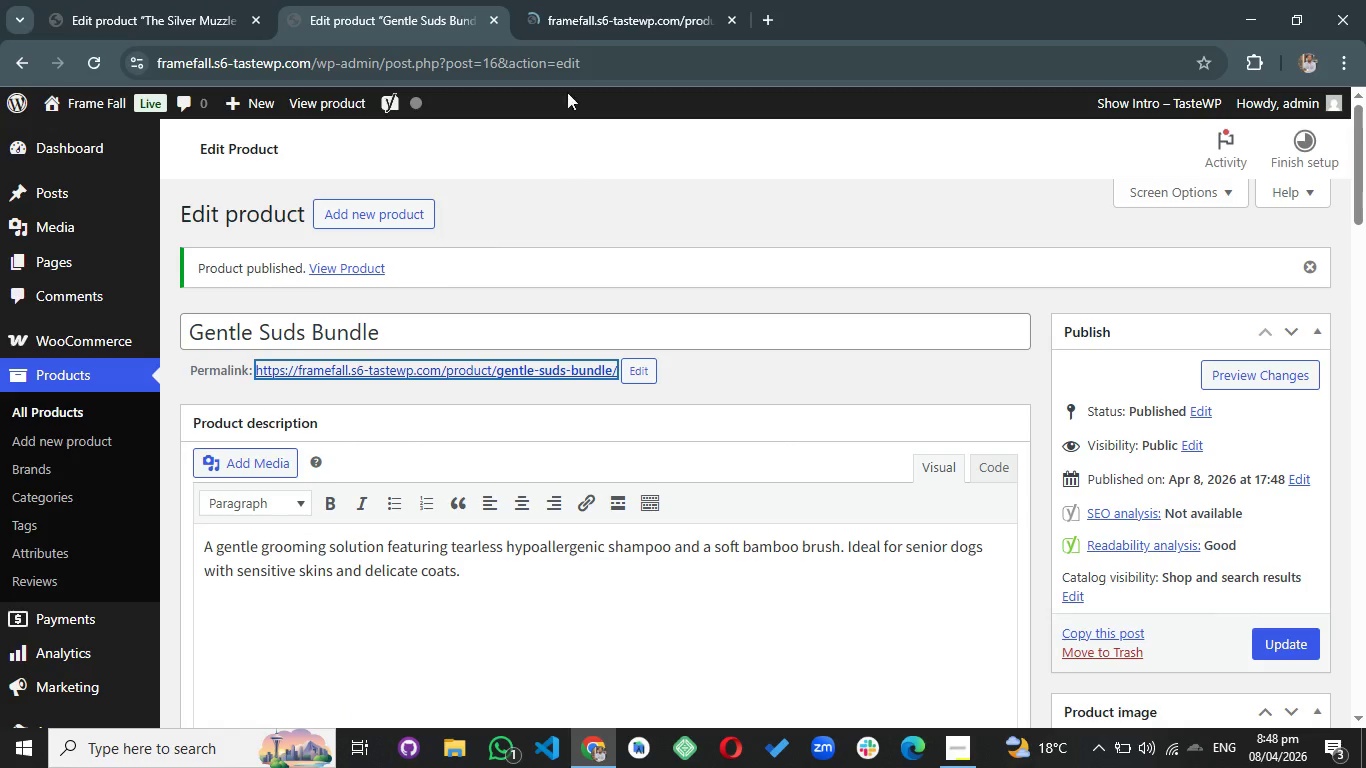 
left_click([567, 10])
 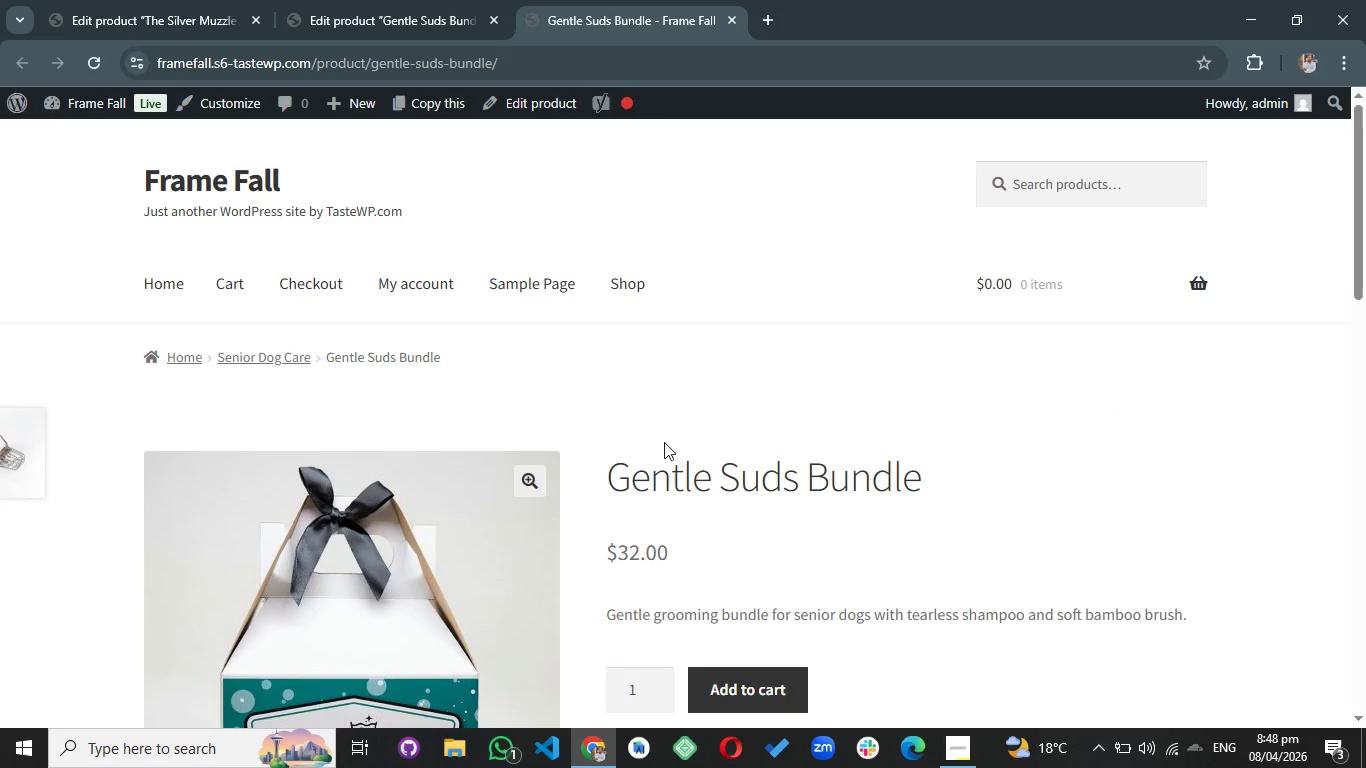 
scroll: coordinate [469, 532], scroll_direction: down, amount: 5.0
 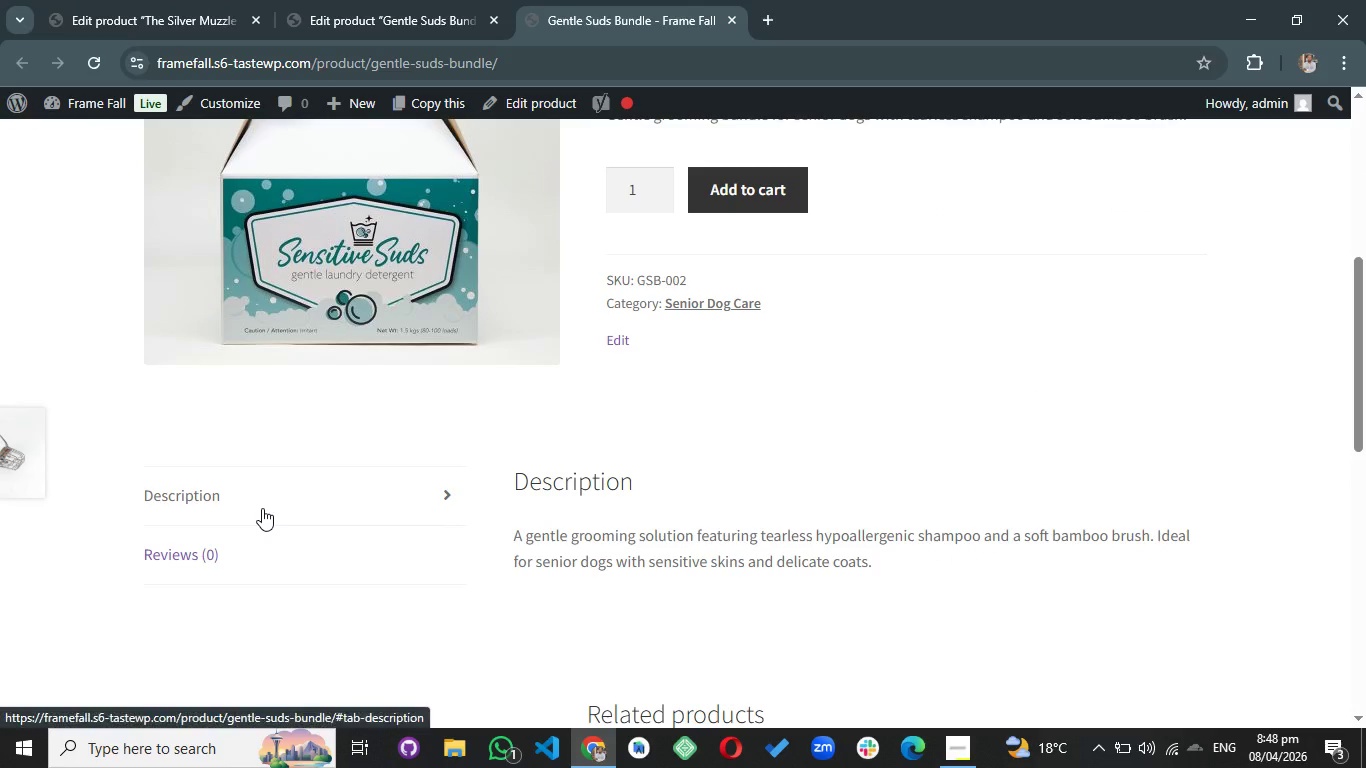 
left_click([262, 508])
 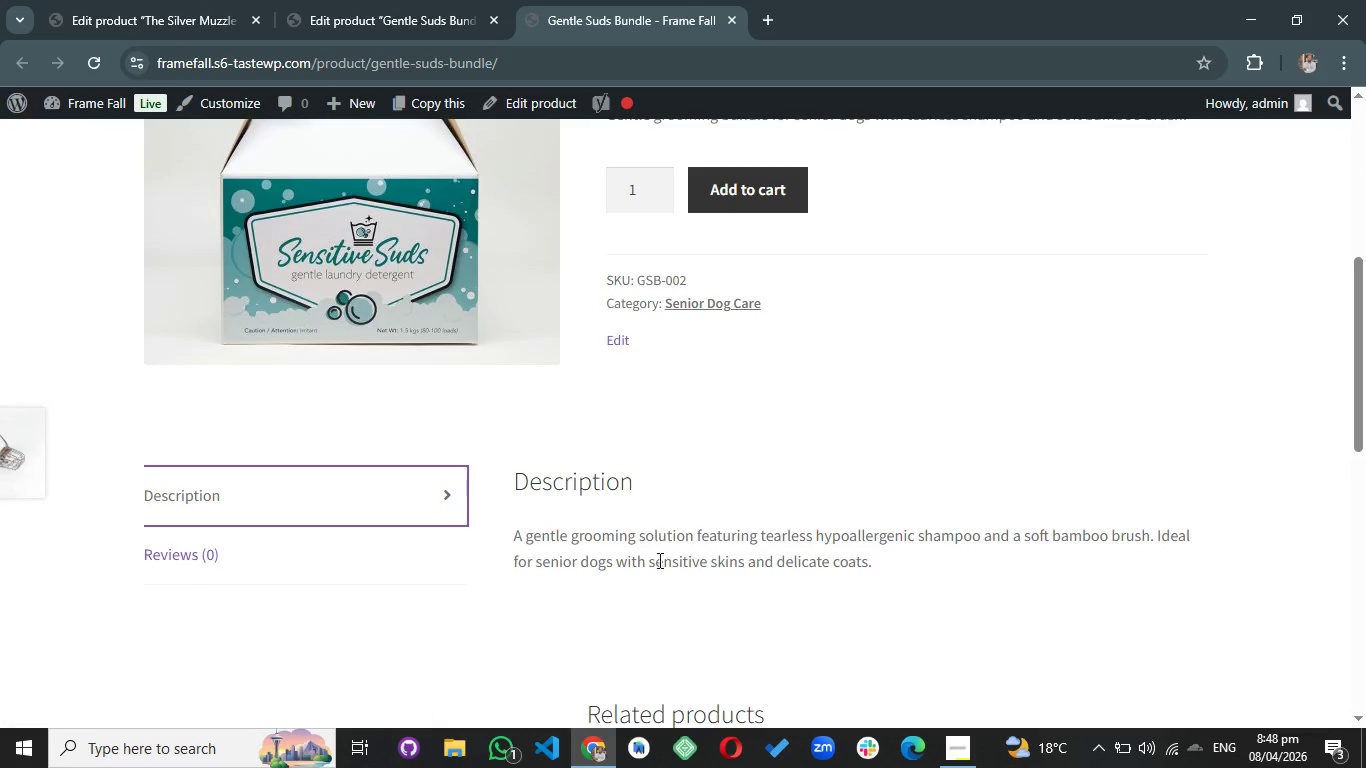 
scroll: coordinate [658, 596], scroll_direction: down, amount: 3.0
 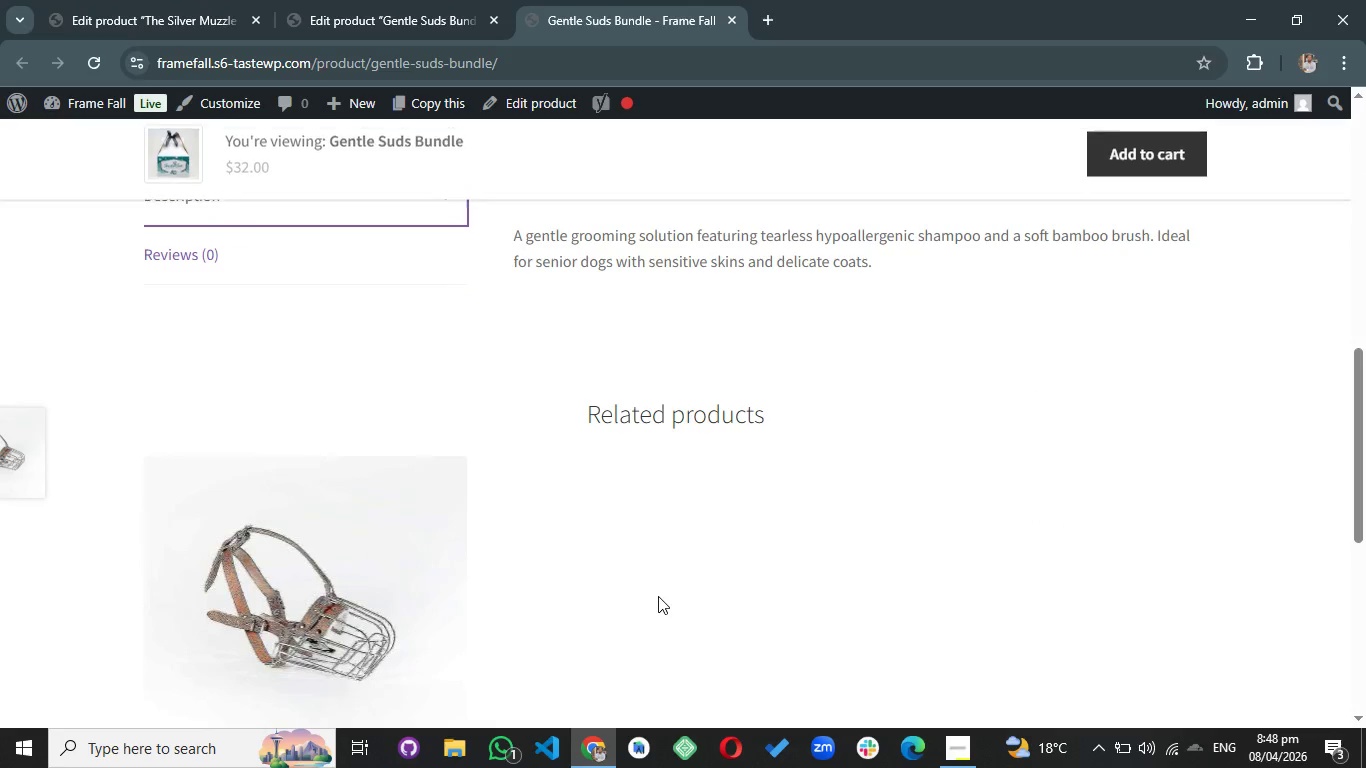 
scroll: coordinate [597, 509], scroll_direction: up, amount: 12.0
 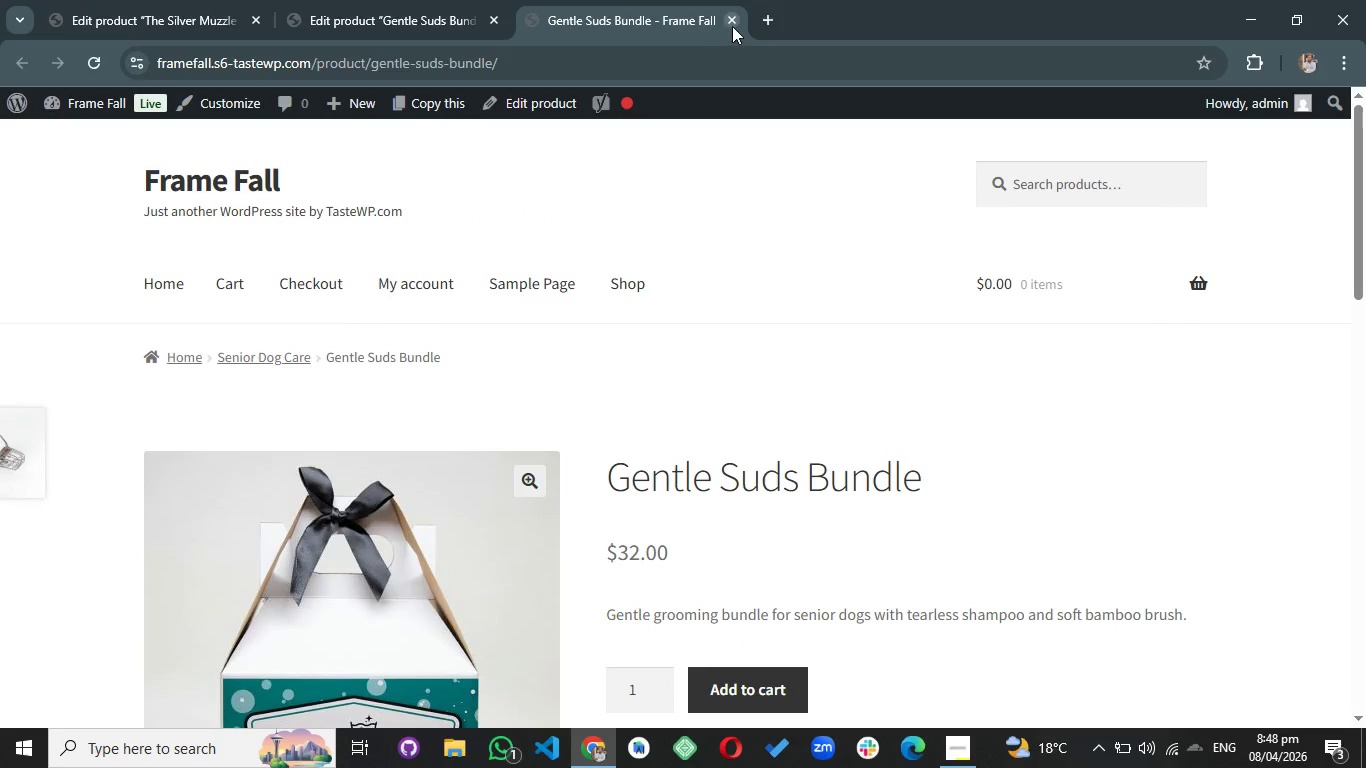 
left_click([732, 23])
 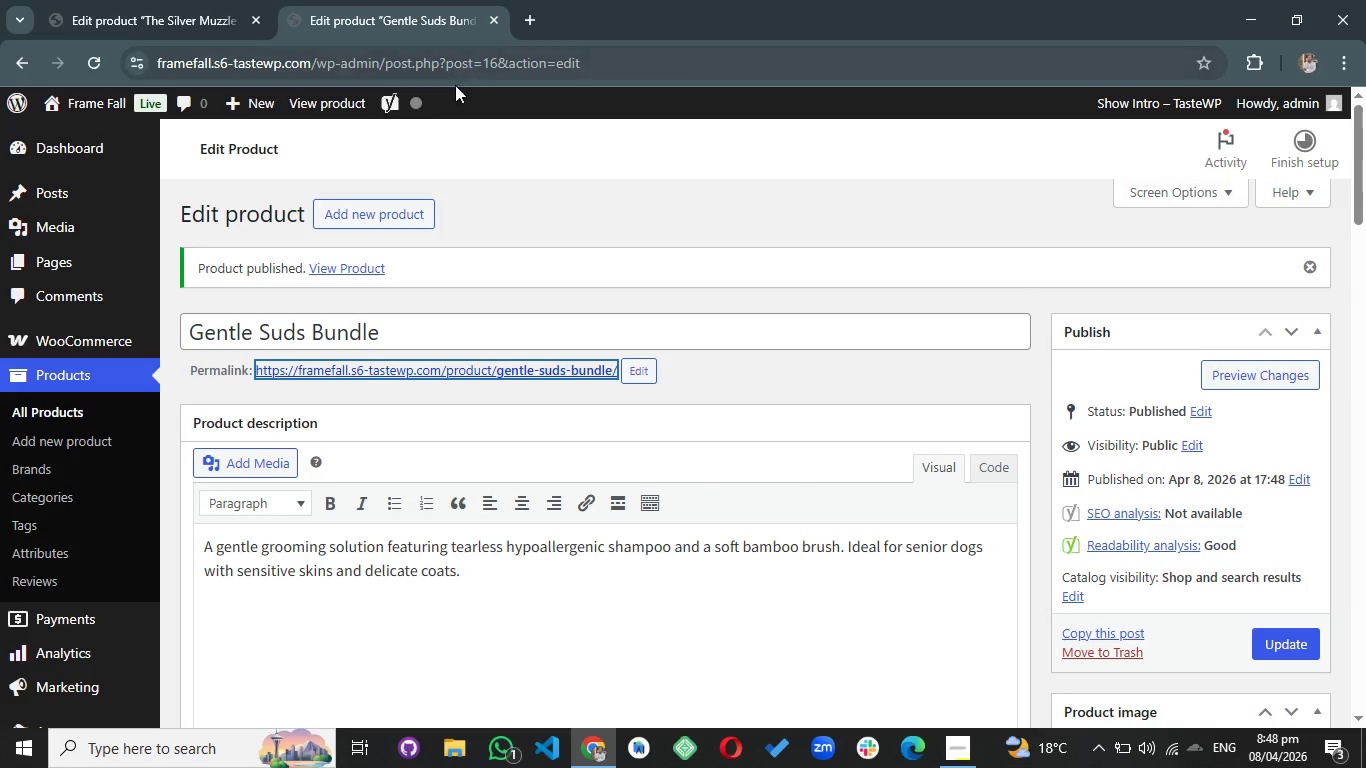 
left_click([355, 218])
 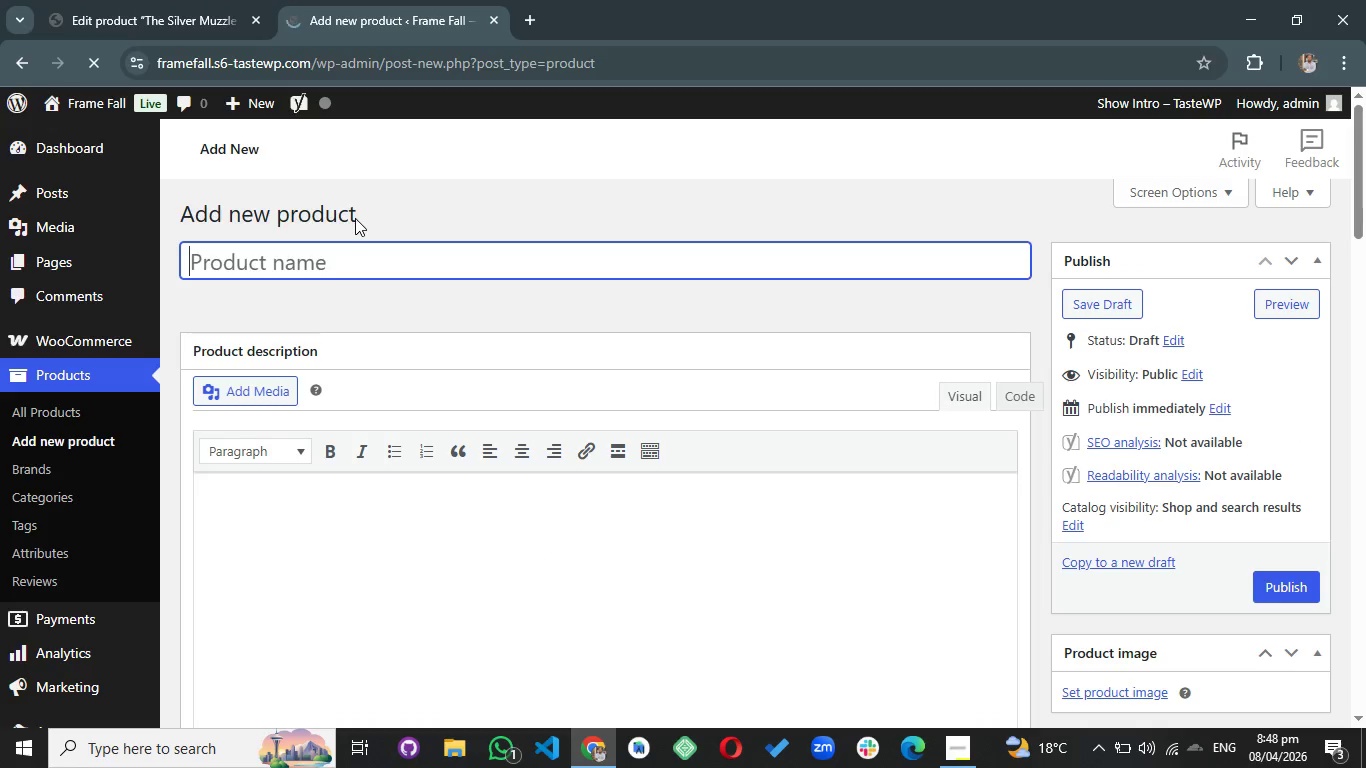 
mouse_move([266, 60])
 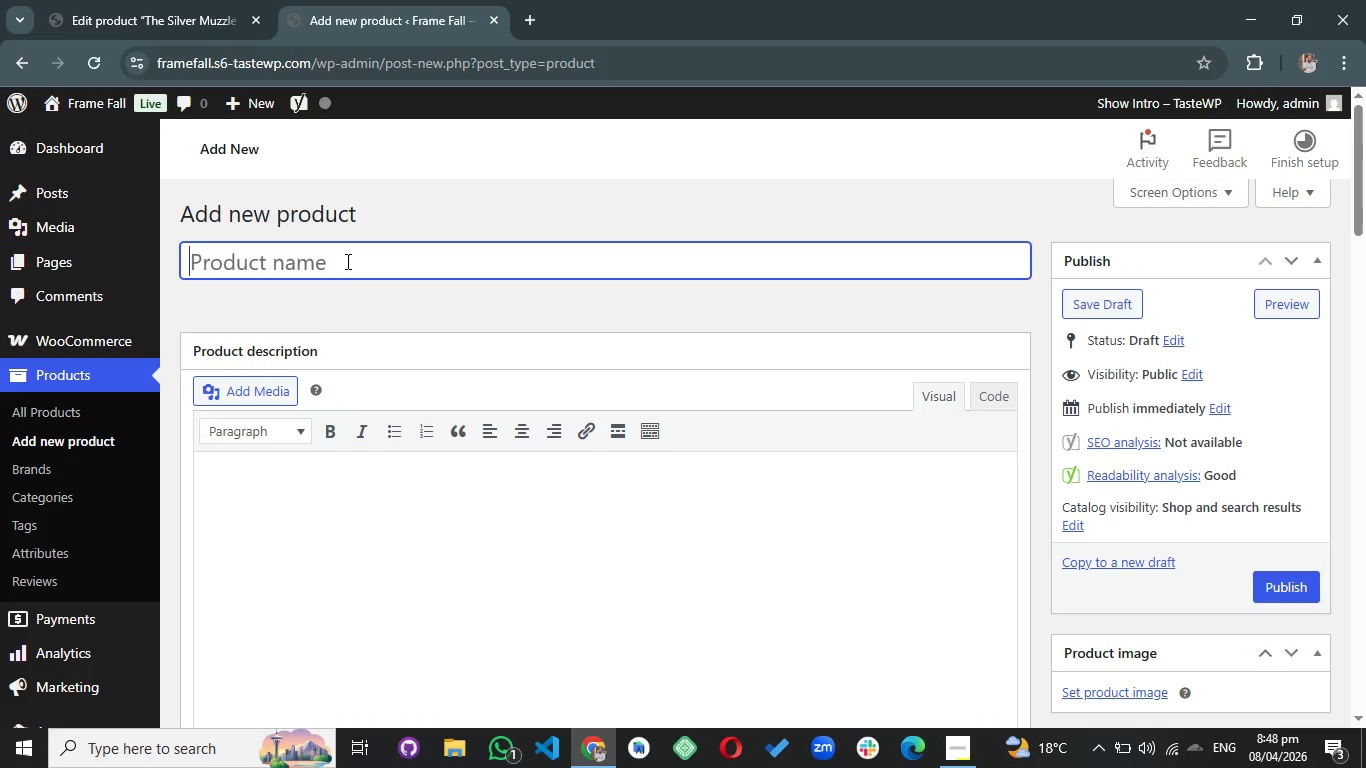 
left_click([346, 261])
 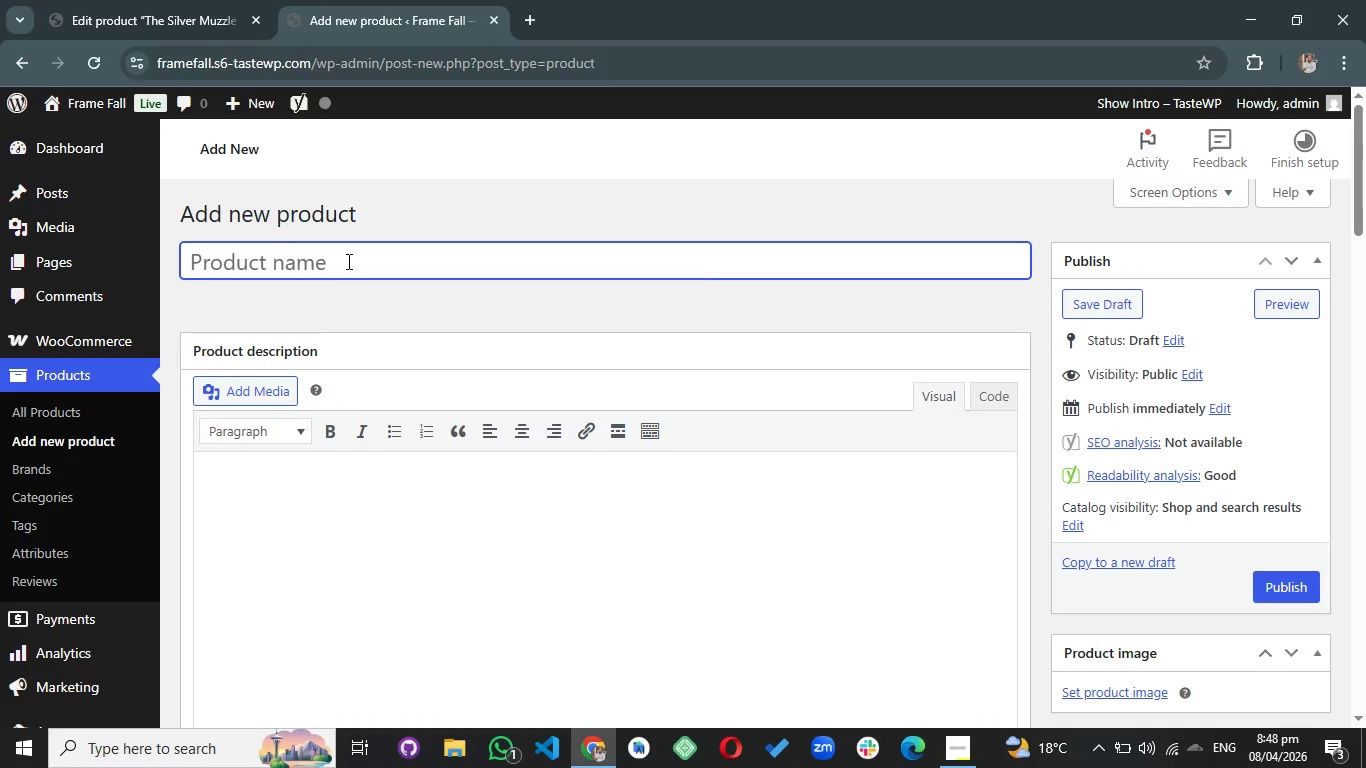 
key(Alt+Tab)